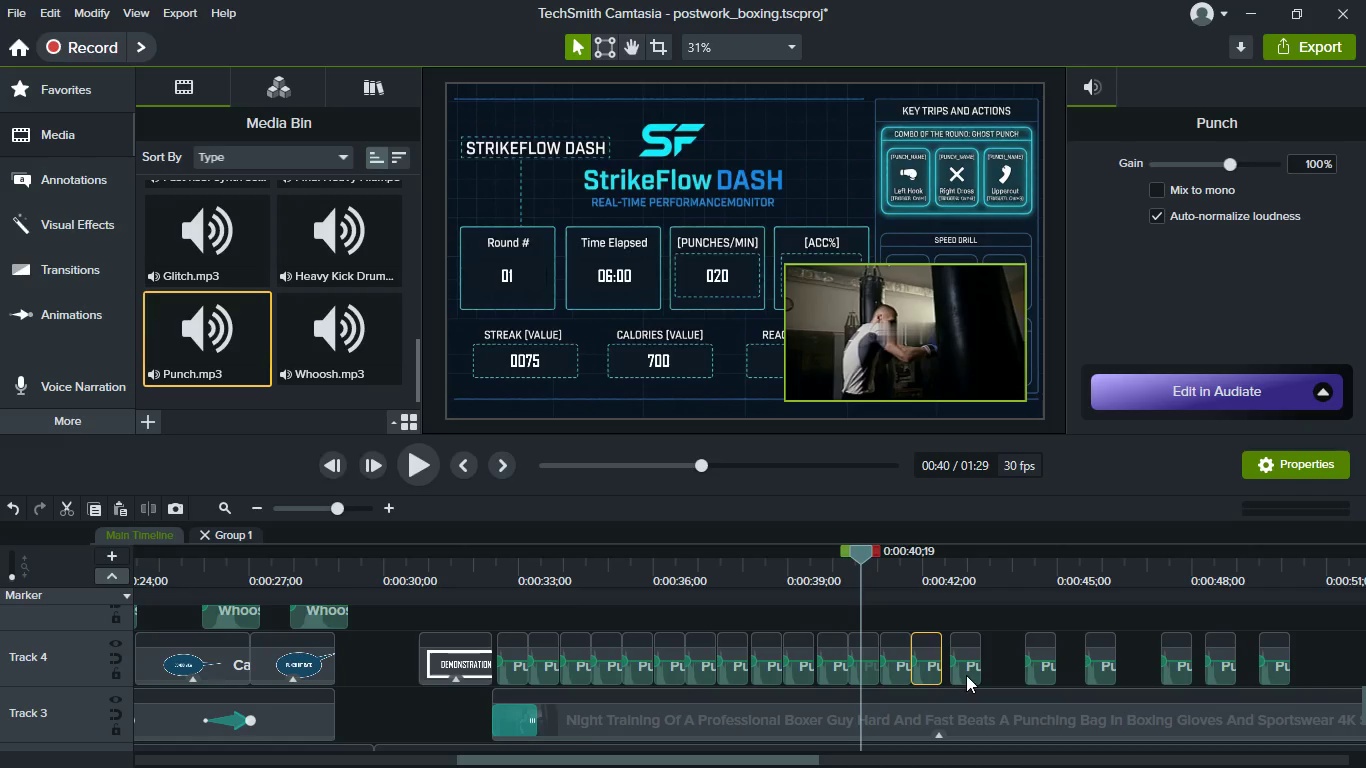 
left_click([966, 672])
 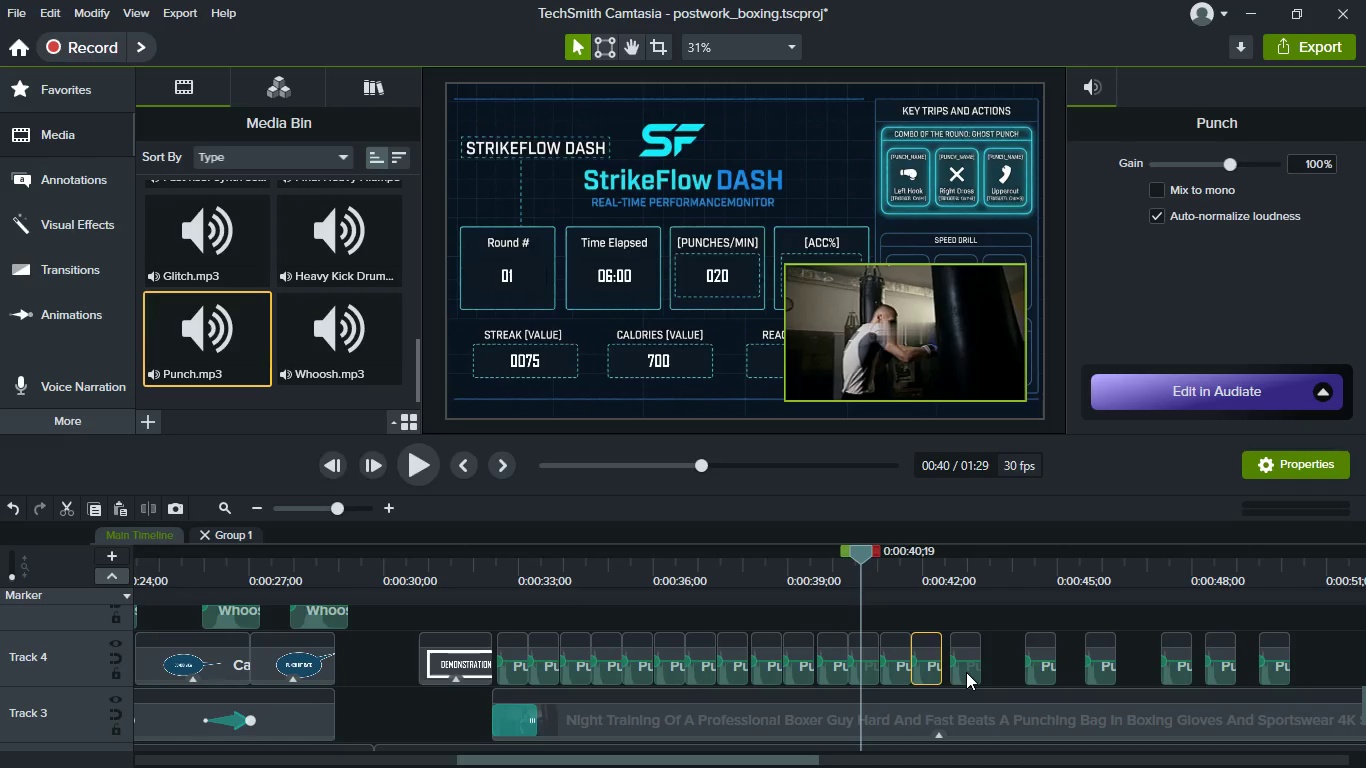 
hold_key(key=ShiftLeft, duration=1.53)
left_click_drag(start_coordinate=[966, 672], to_coordinate=[939, 664])
 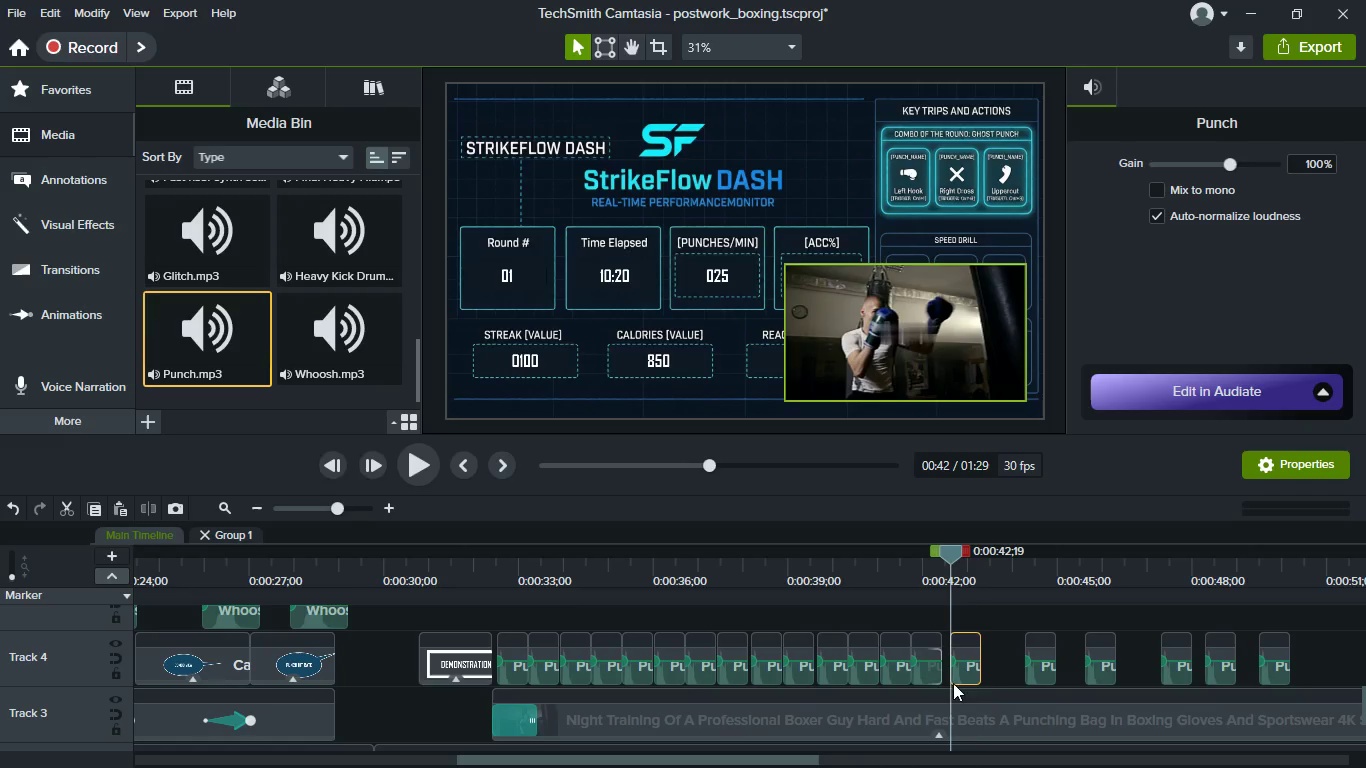 
hold_key(key=ShiftLeft, duration=1.39)
 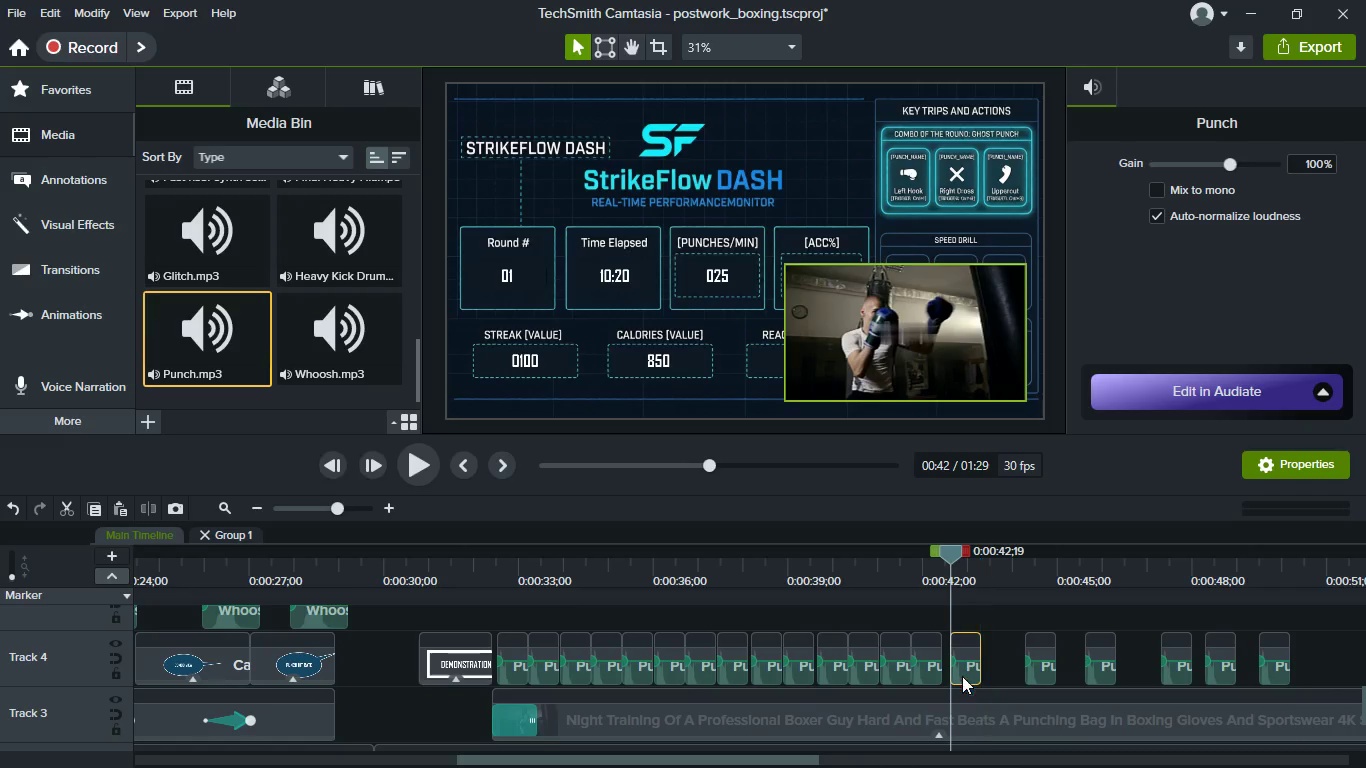 
left_click([962, 676])
 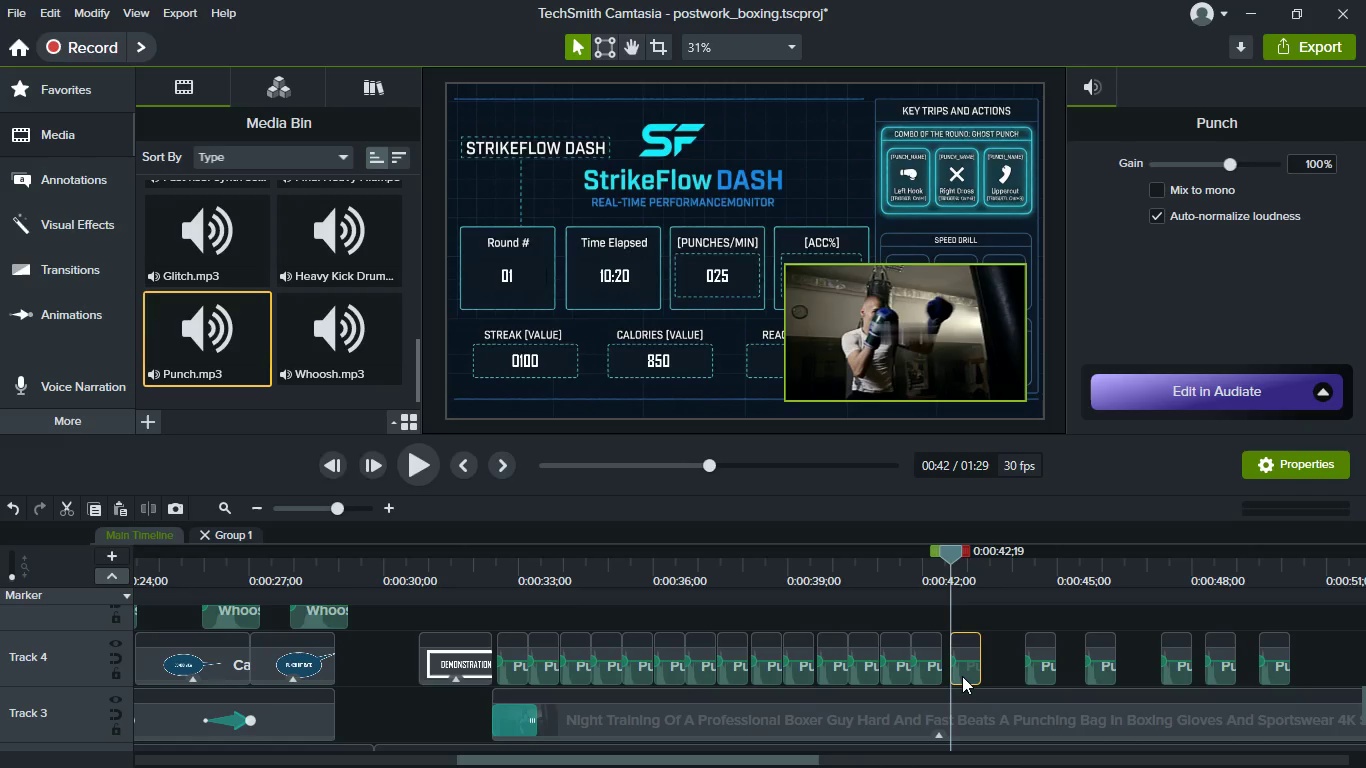 
hold_key(key=ShiftLeft, duration=0.91)
left_click_drag(start_coordinate=[962, 676], to_coordinate=[950, 676])
 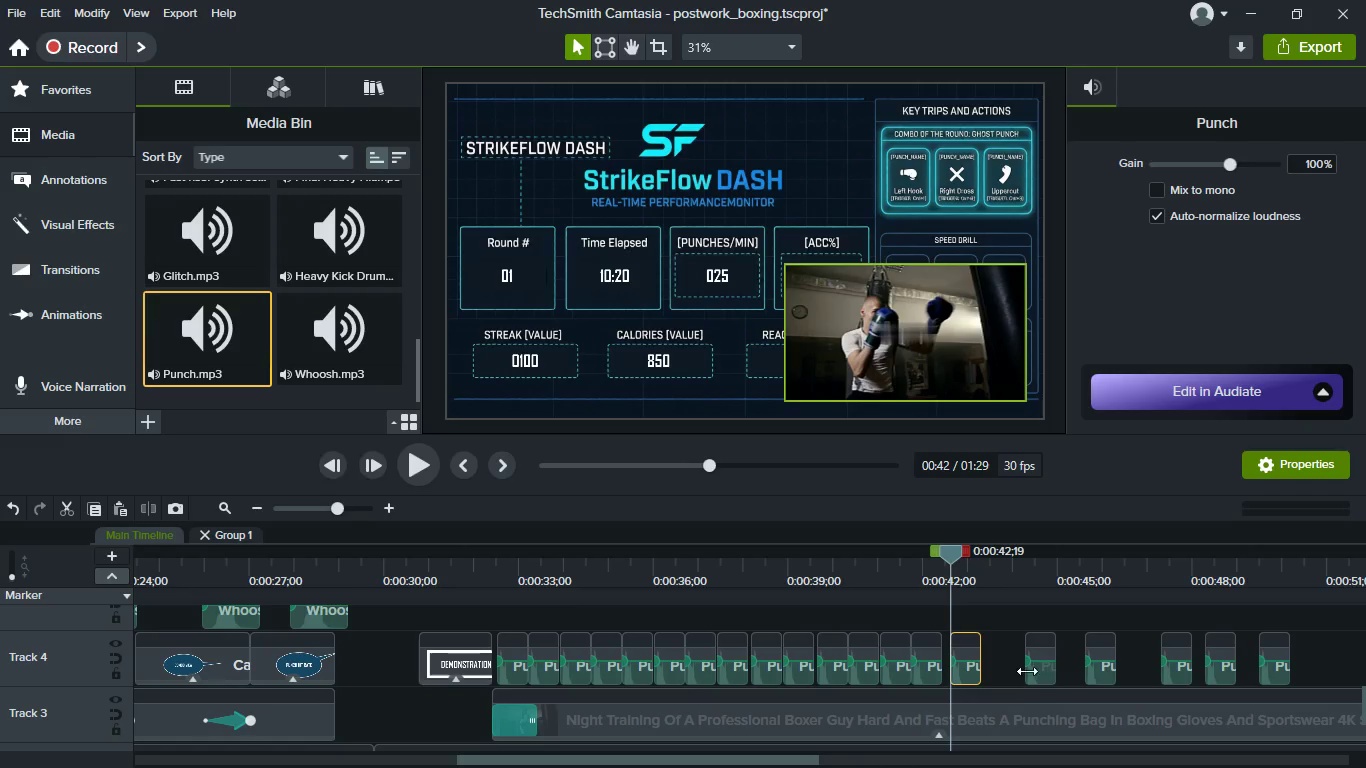 
left_click([1013, 664])
 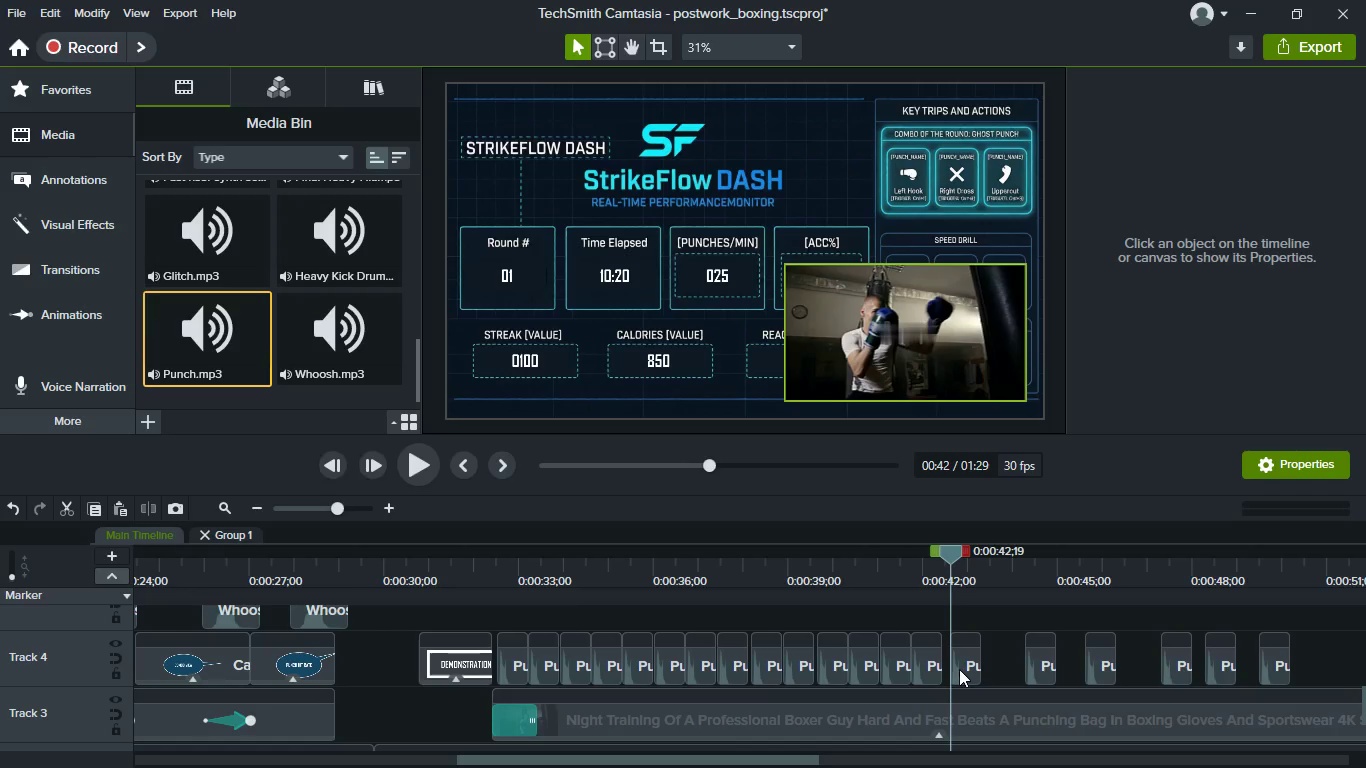 
hold_key(key=ShiftLeft, duration=1.51)
left_click_drag(start_coordinate=[959, 669], to_coordinate=[927, 662])
 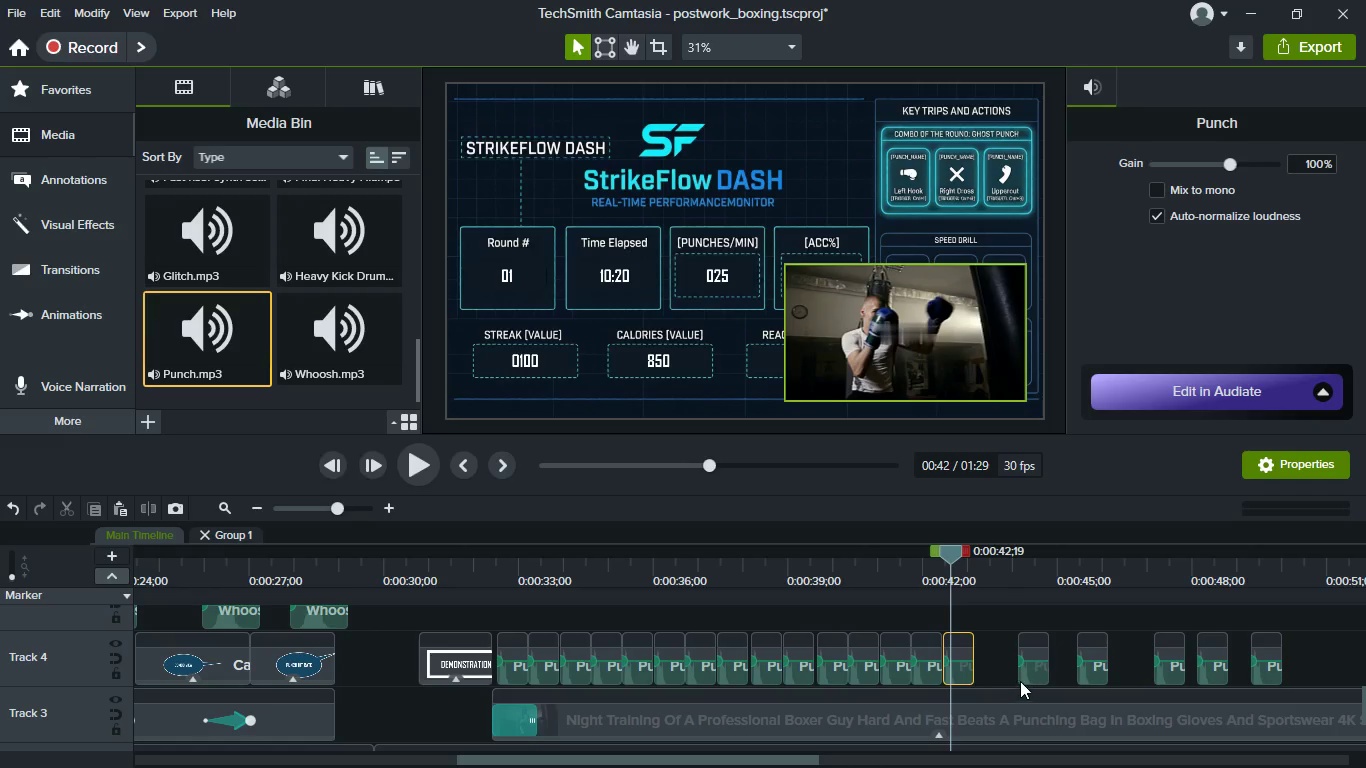 
hold_key(key=ShiftLeft, duration=0.98)
 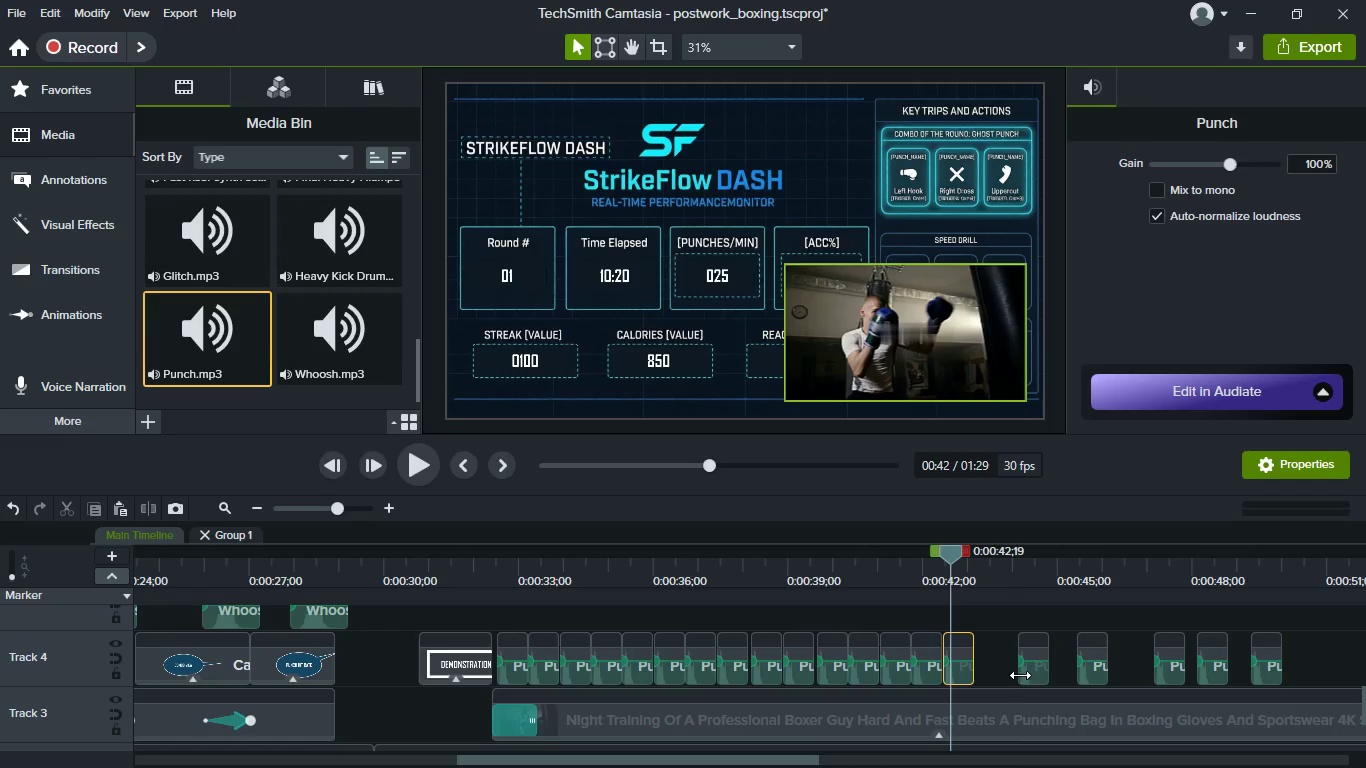 
left_click([1020, 675])
 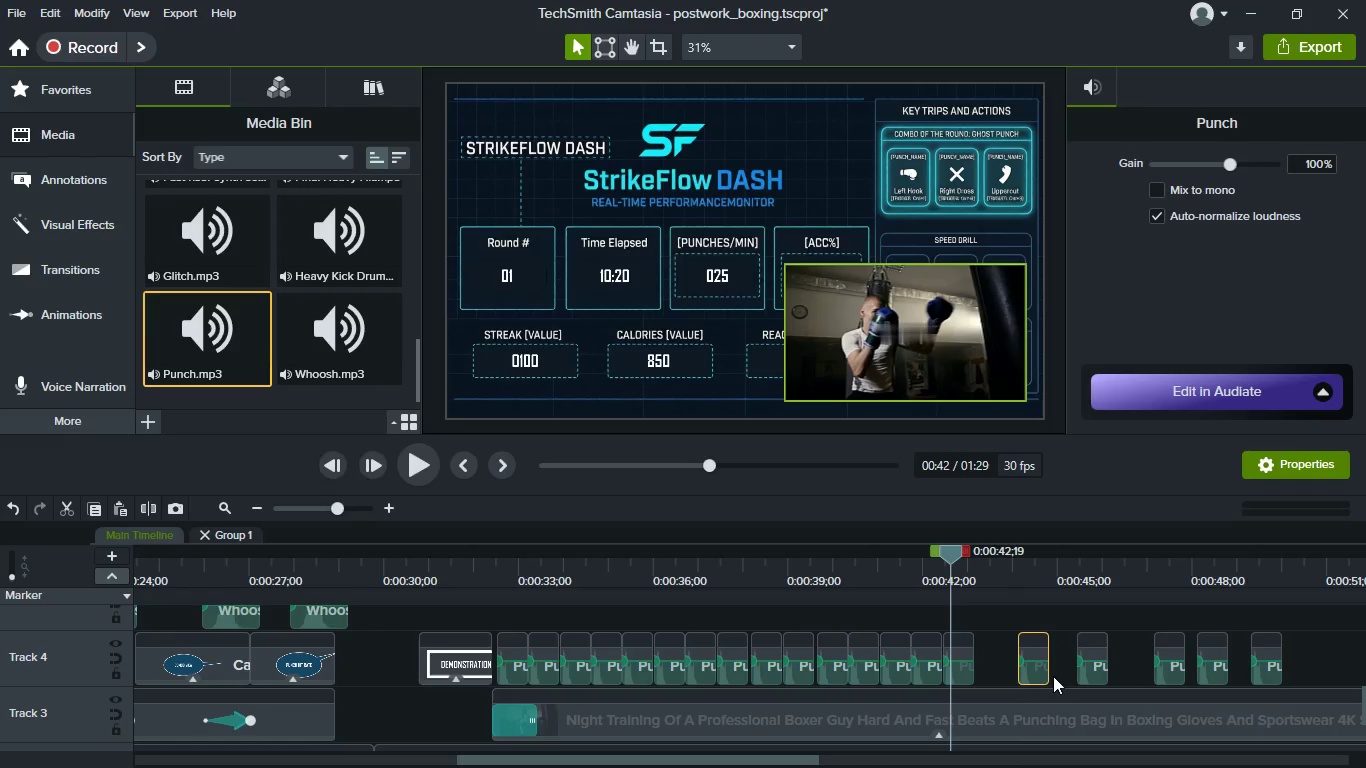 
hold_key(key=ShiftLeft, duration=1.53)
left_click_drag(start_coordinate=[1031, 676], to_coordinate=[966, 662])
 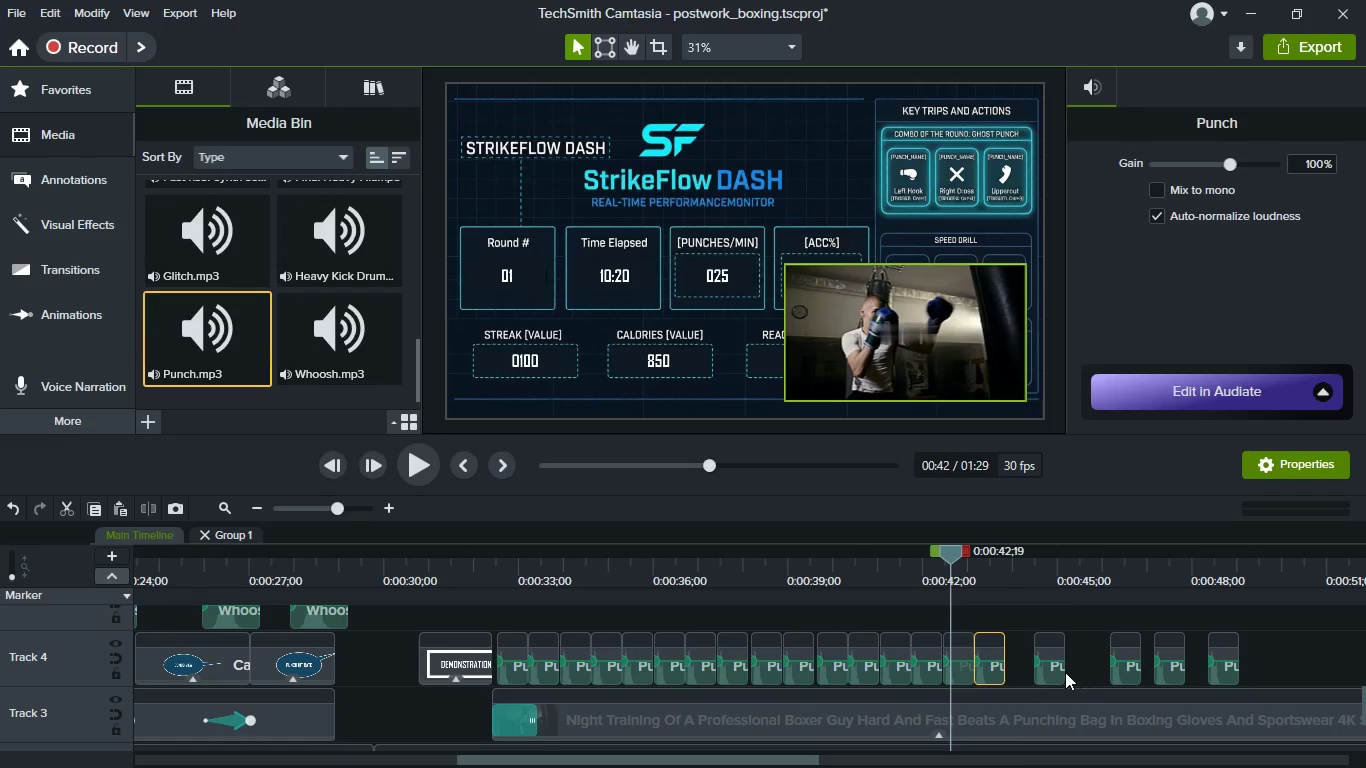 
key(Shift+ShiftLeft)
 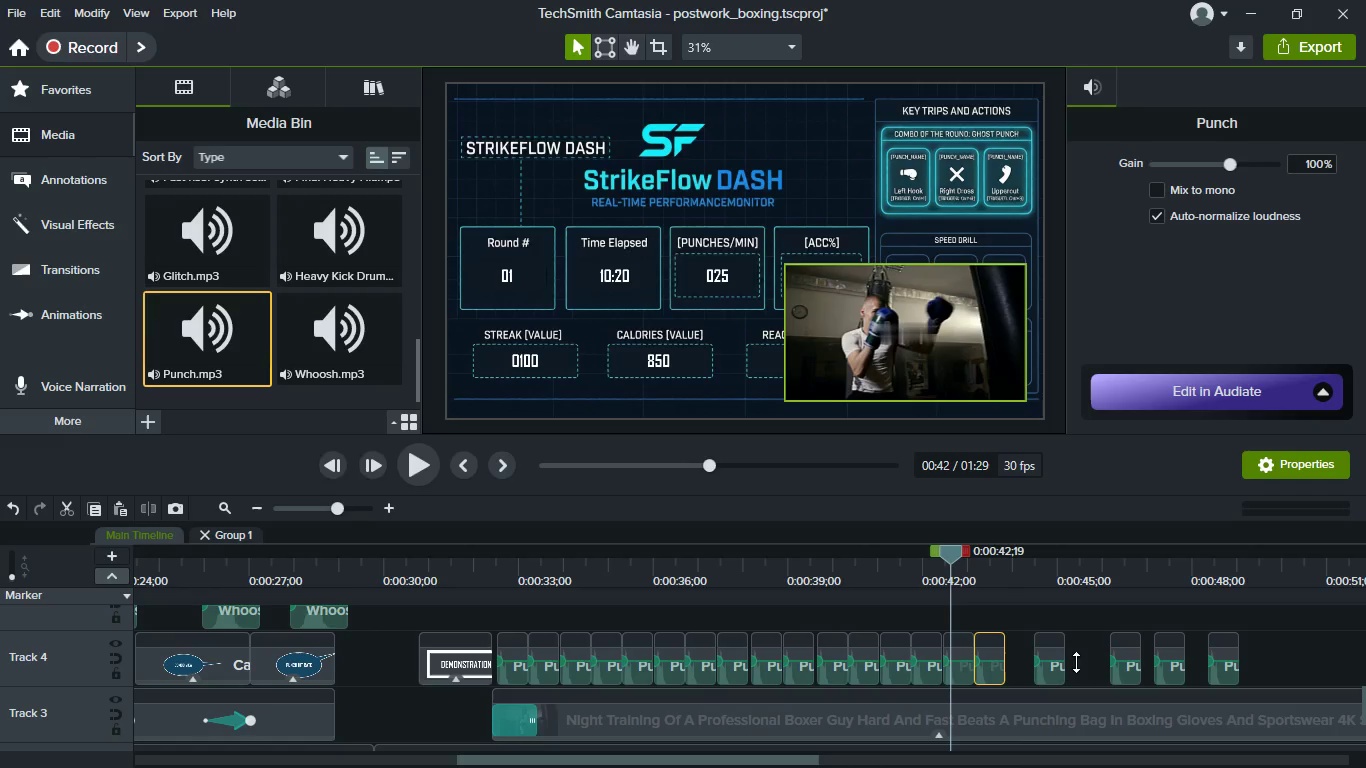 
key(Shift+ShiftLeft)
 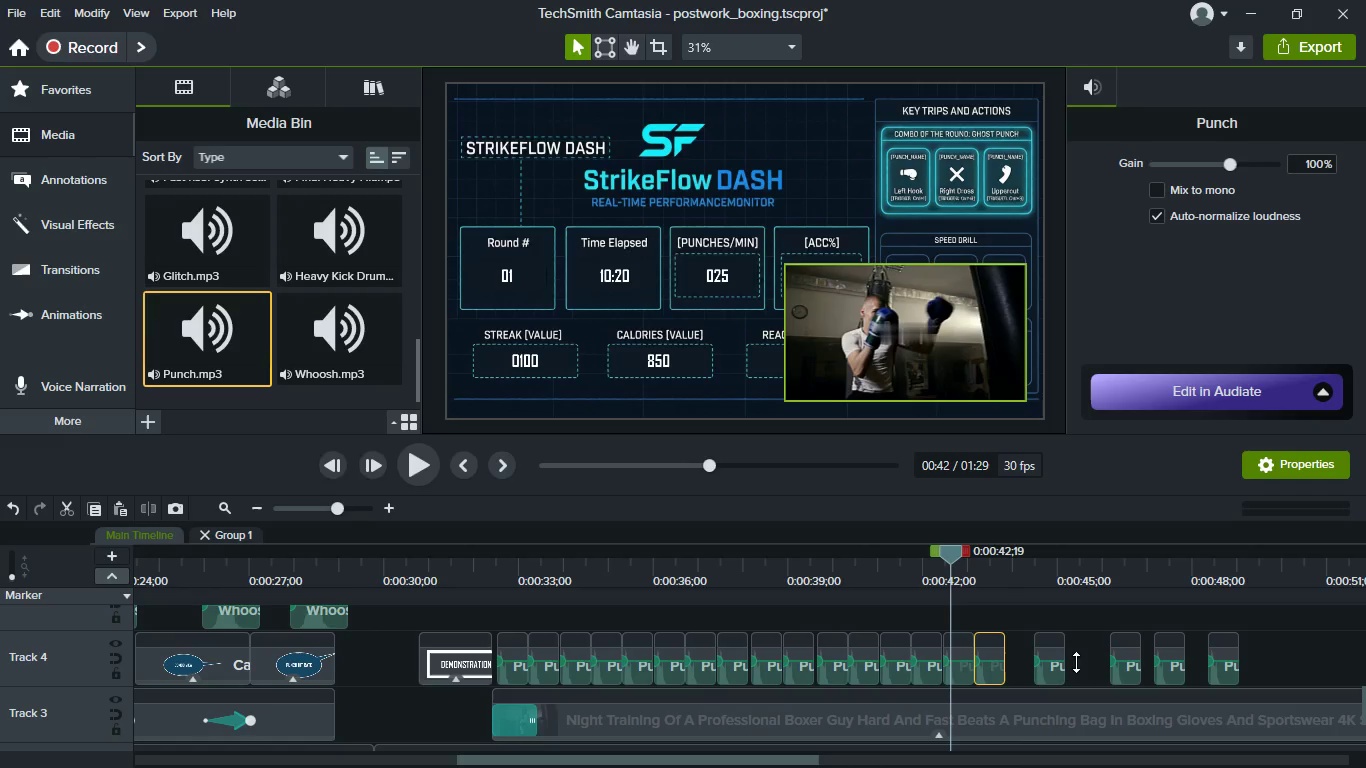 
key(Shift+ShiftLeft)
 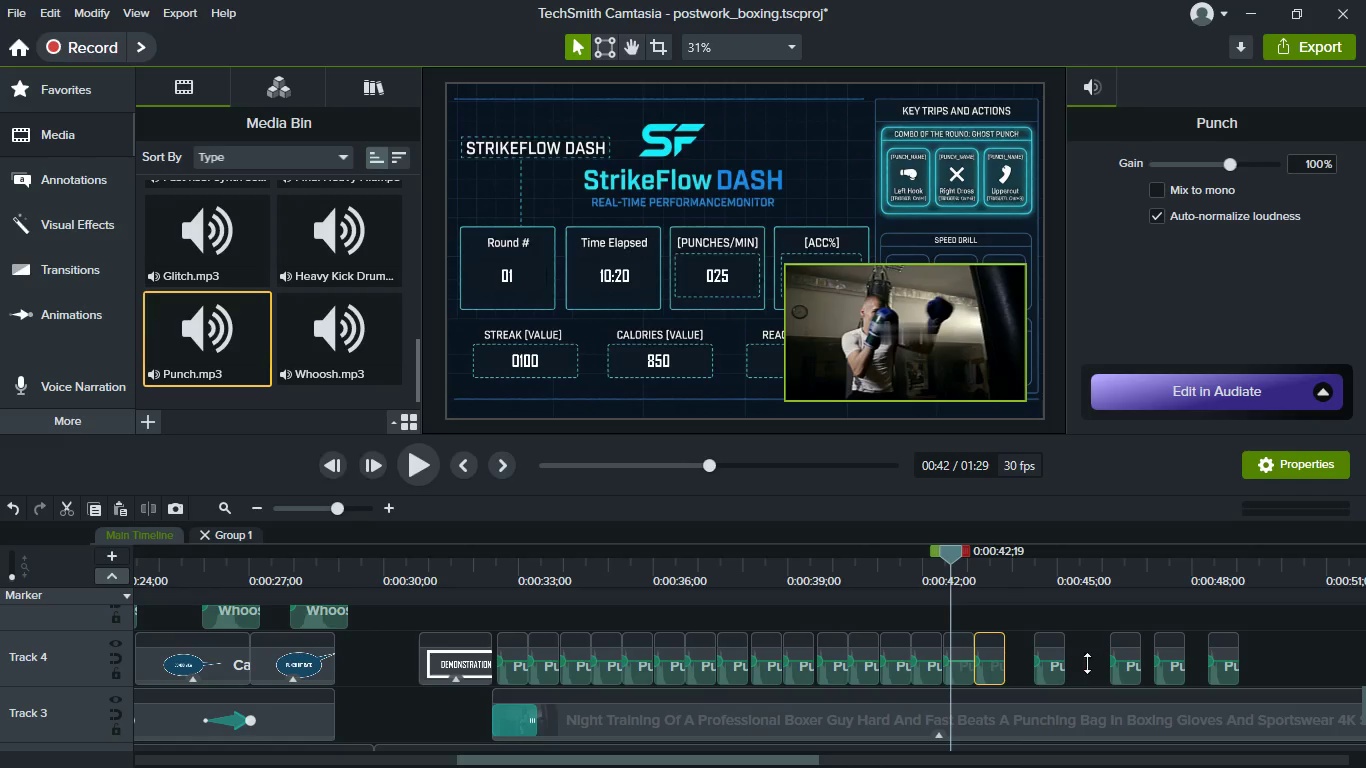 
key(Shift+ShiftLeft)
 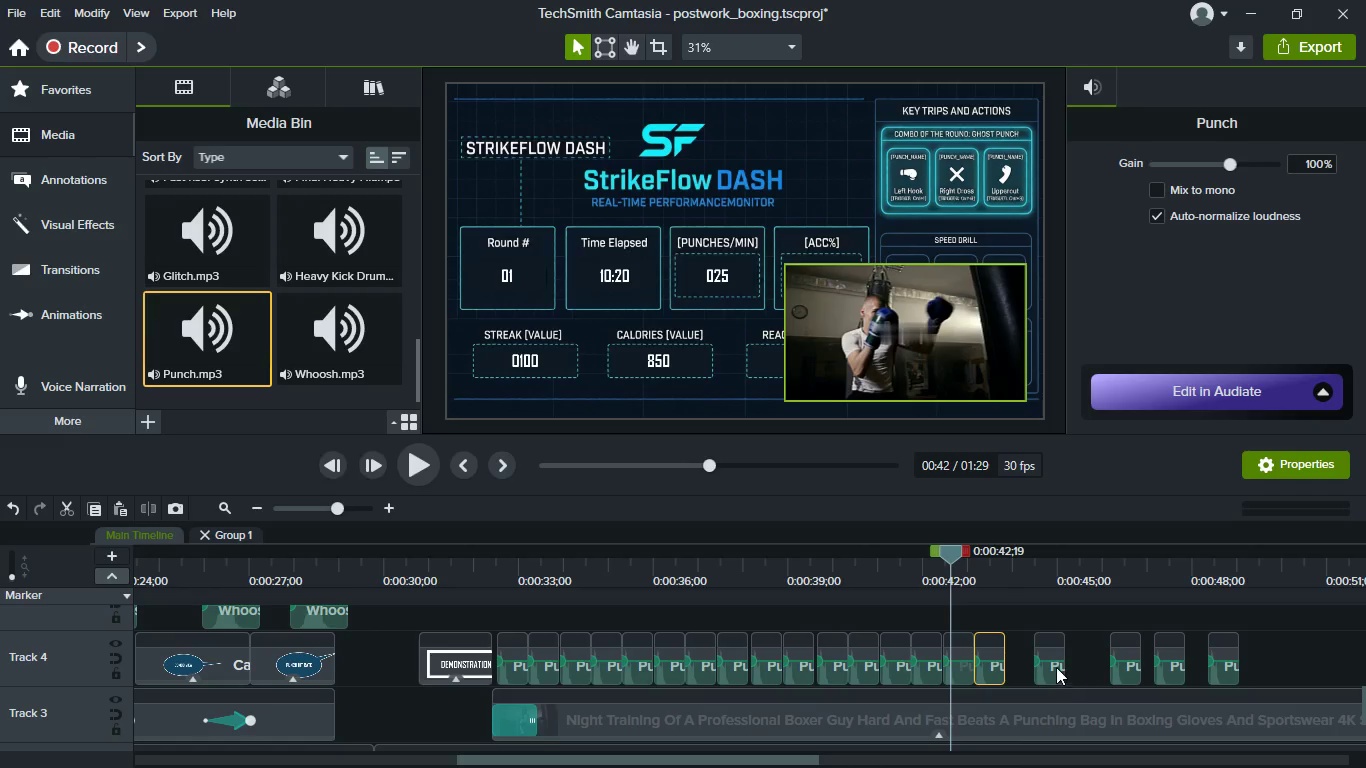 
left_click([1056, 667])
 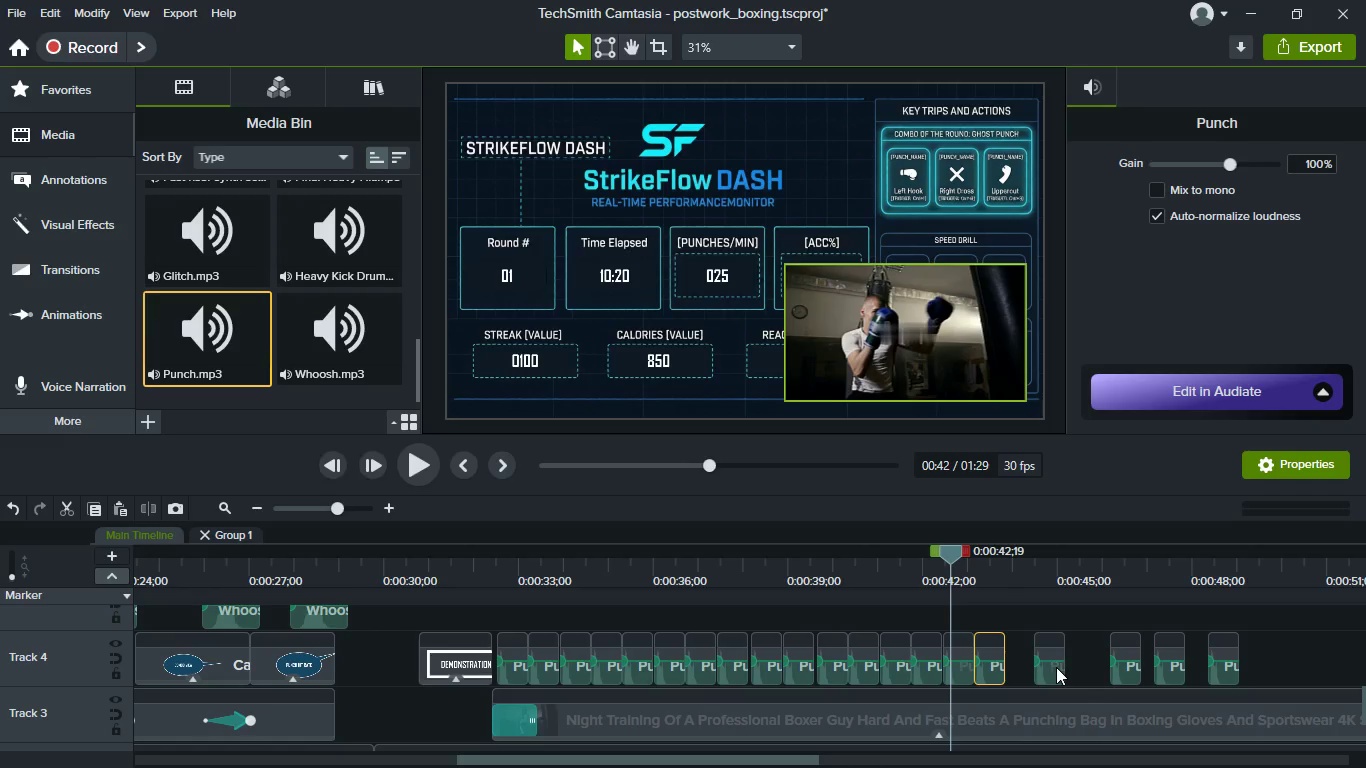 
hold_key(key=ShiftLeft, duration=1.53)
left_click_drag(start_coordinate=[1056, 667], to_coordinate=[1021, 665])
 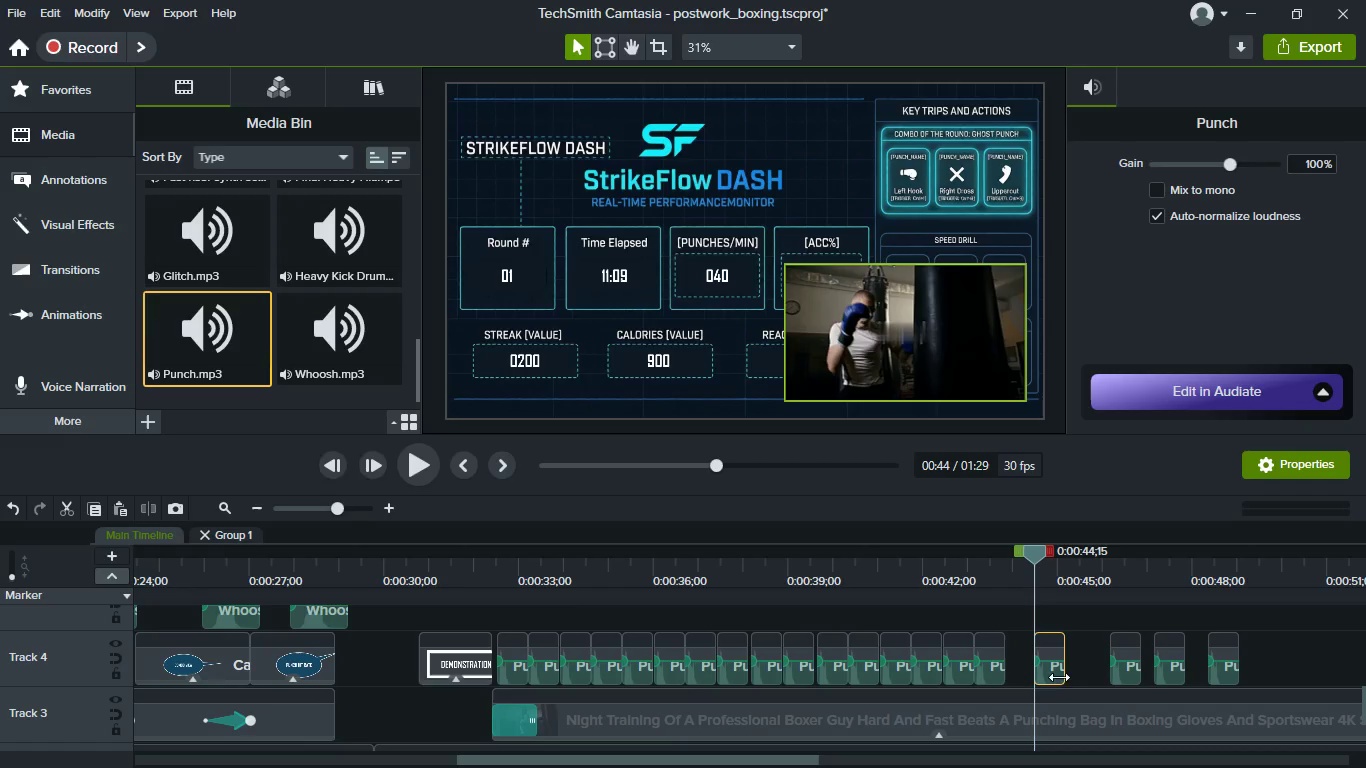 
hold_key(key=ShiftLeft, duration=0.91)
 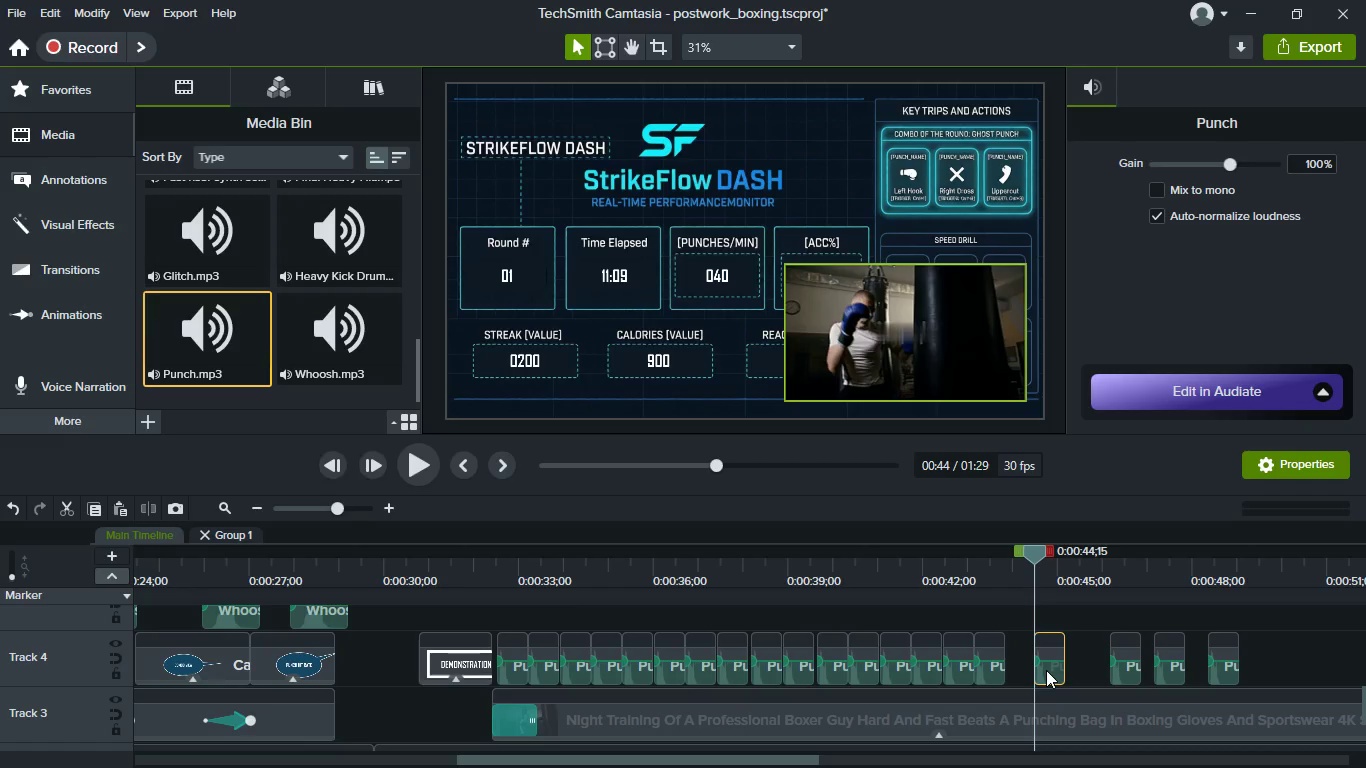 
hold_key(key=ShiftLeft, duration=0.97)
left_click_drag(start_coordinate=[1046, 670], to_coordinate=[1007, 668])
 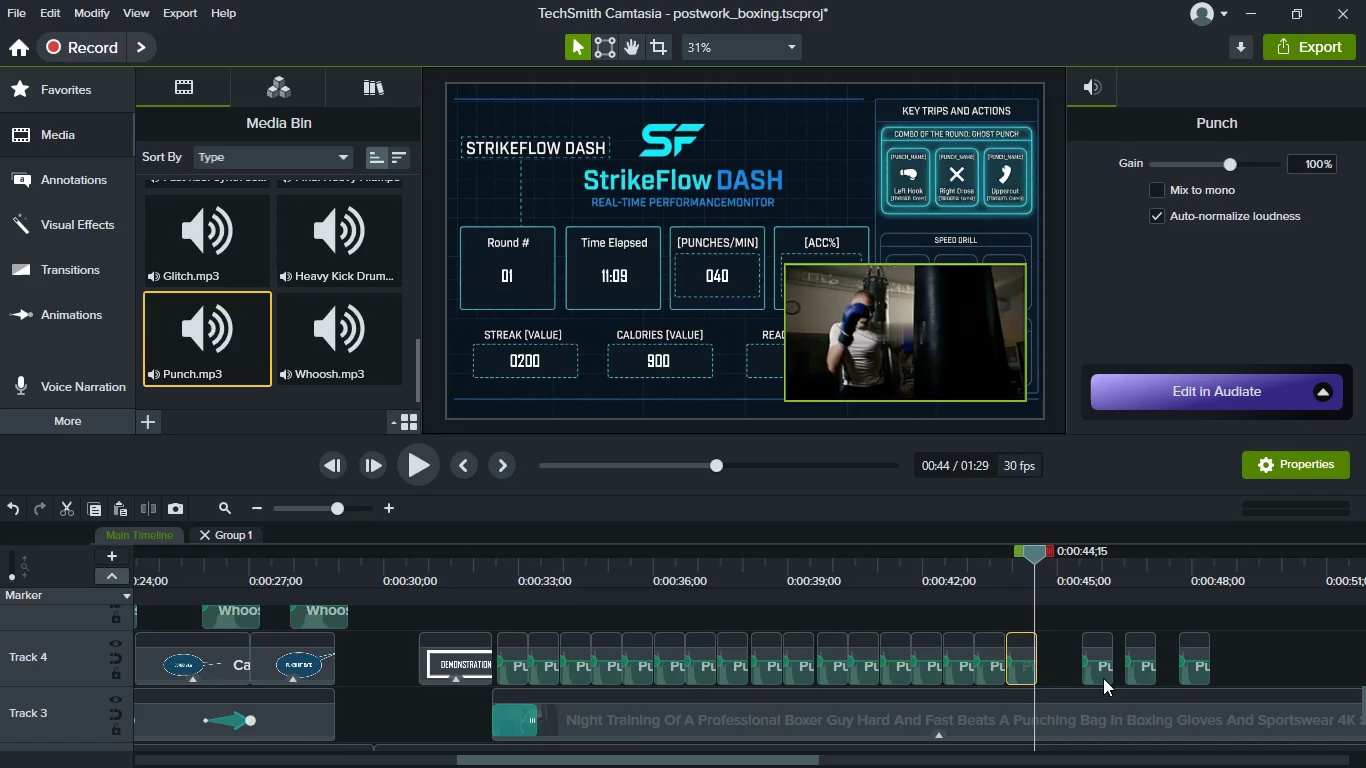 
left_click([1103, 678])
 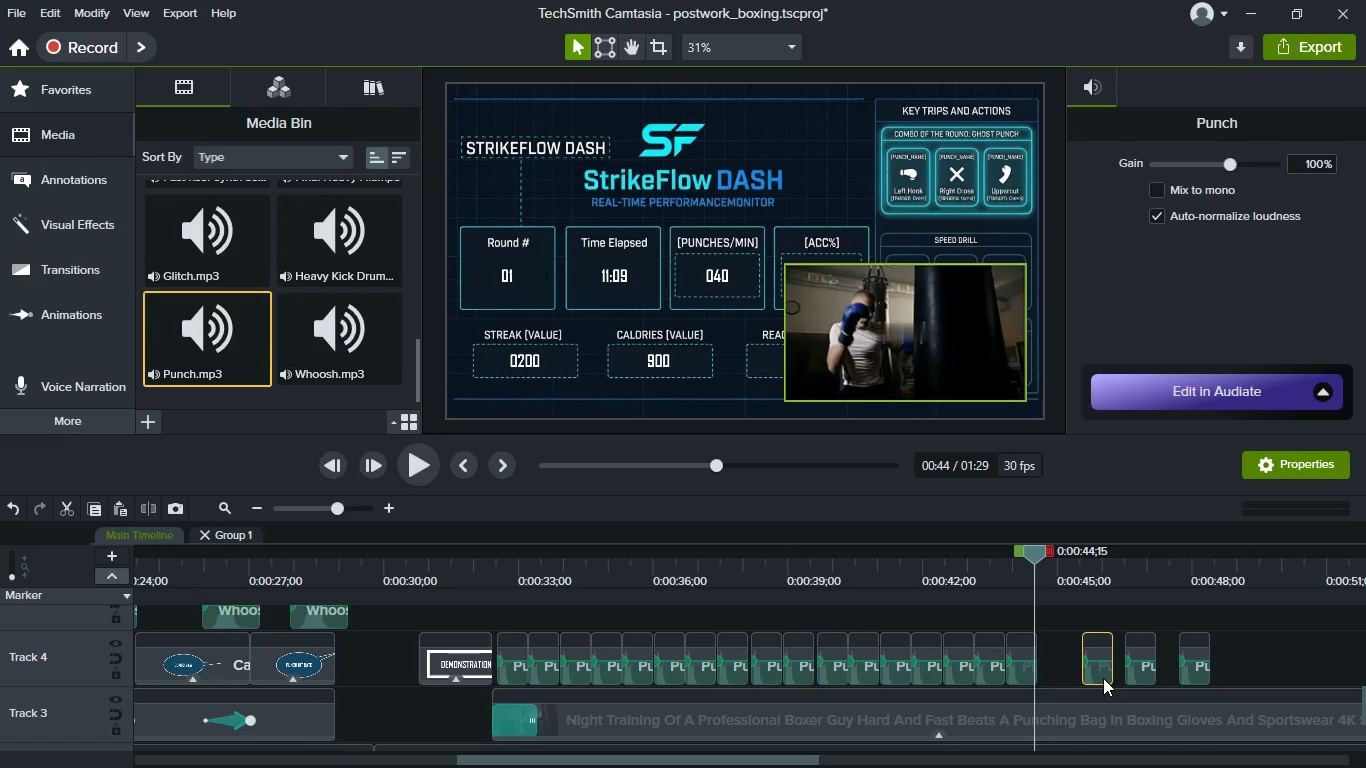 
left_click([1103, 678])
 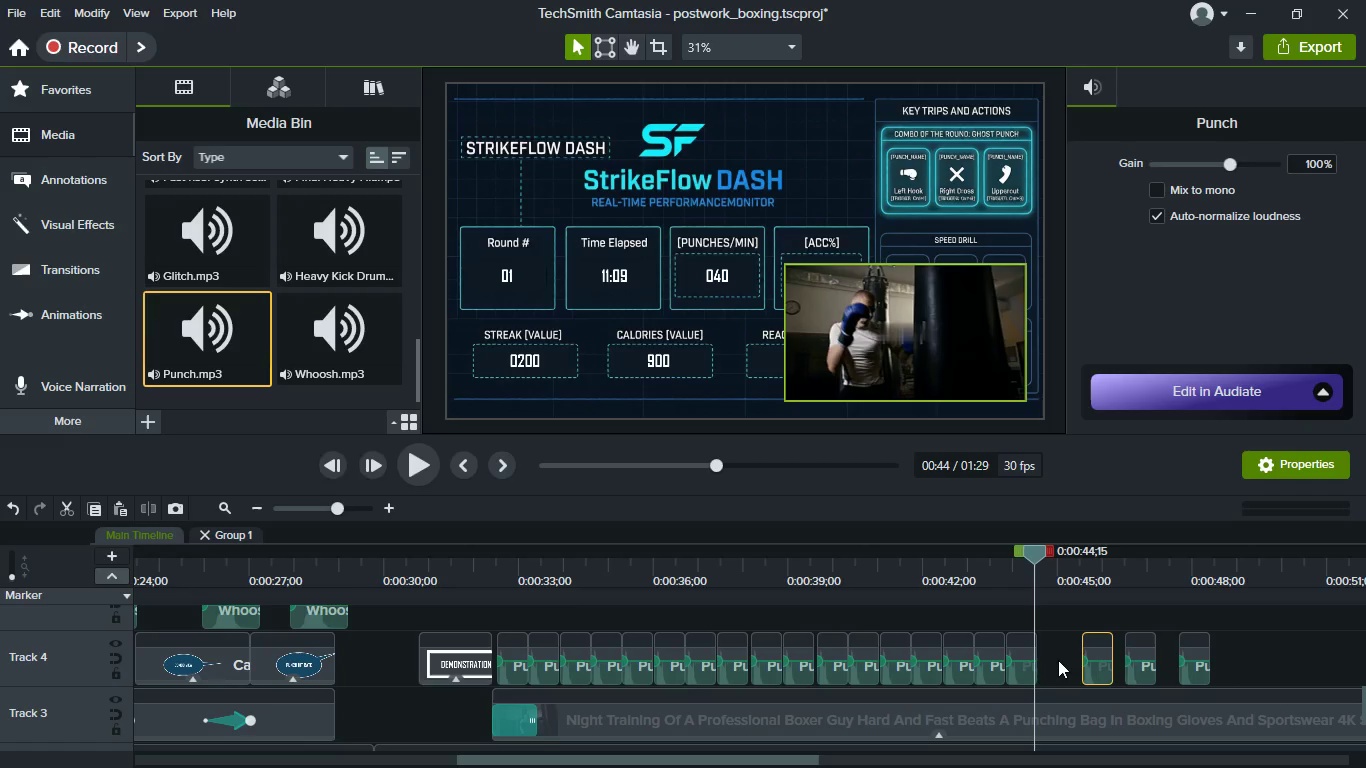 
left_click_drag(start_coordinate=[1058, 660], to_coordinate=[1239, 673])
 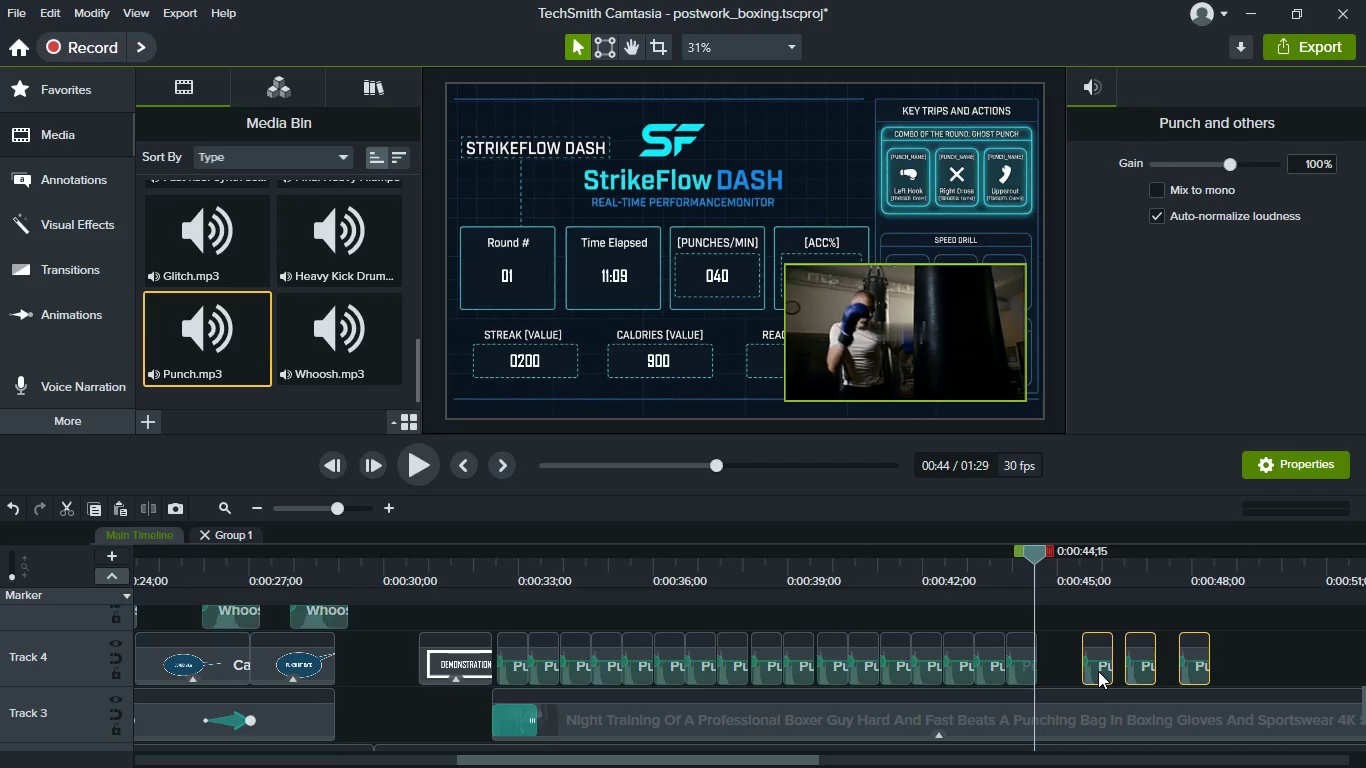 
left_click_drag(start_coordinate=[1098, 671], to_coordinate=[1022, 669])
 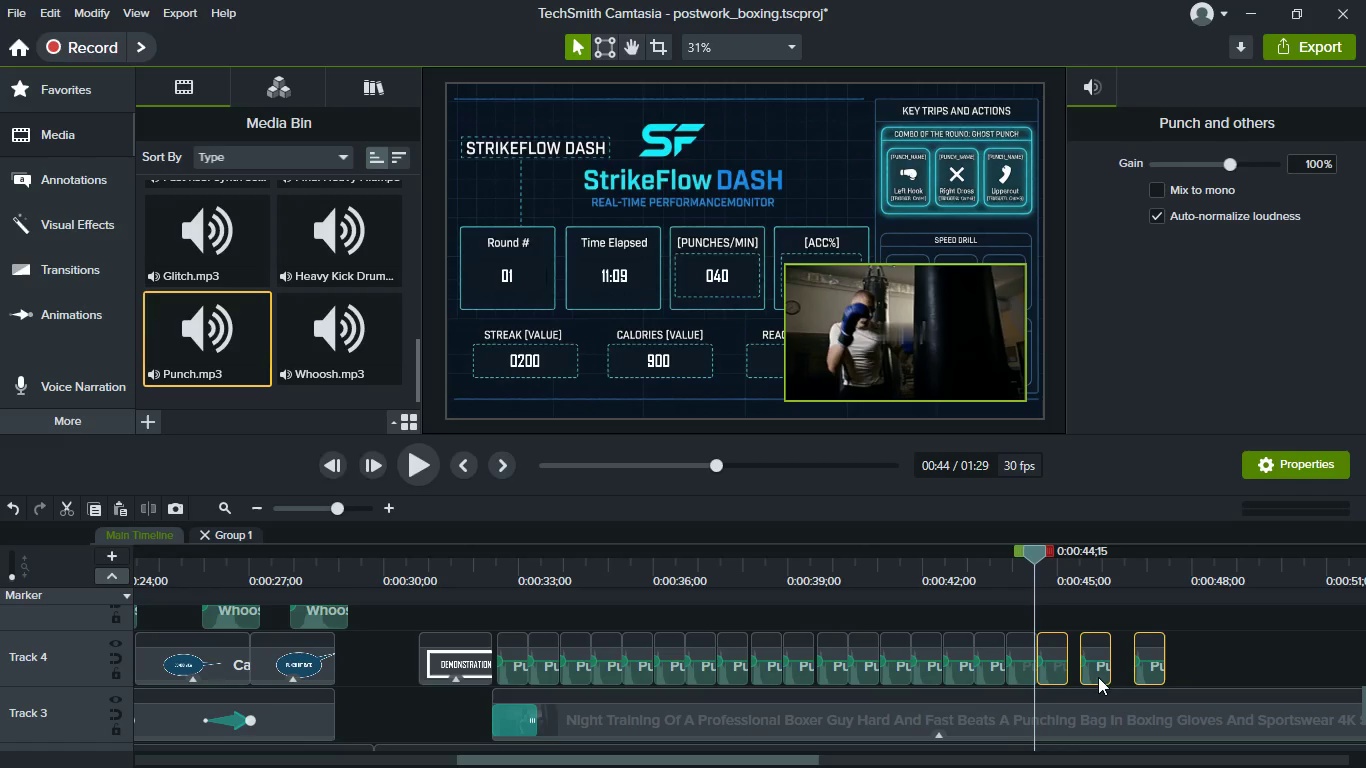 
left_click([1089, 675])
 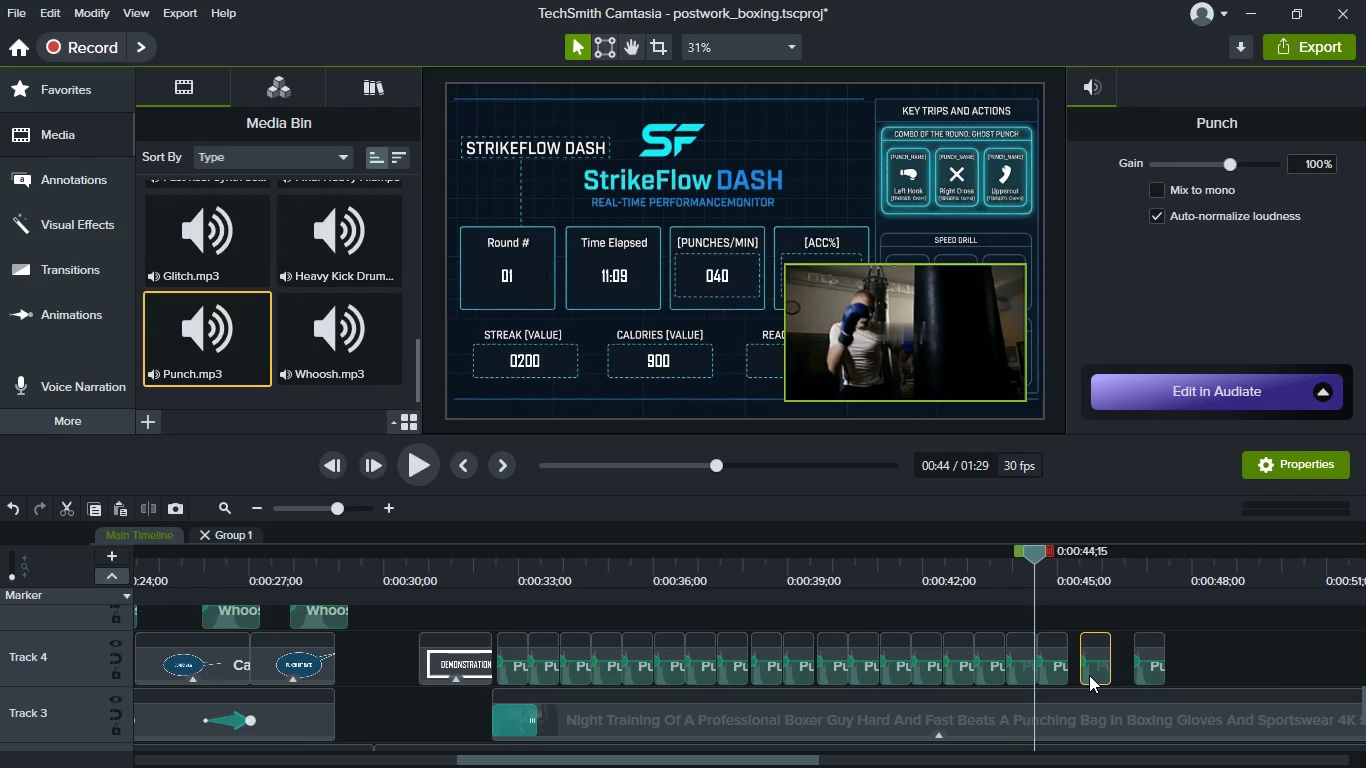 
hold_key(key=ShiftLeft, duration=0.83)
left_click_drag(start_coordinate=[1089, 675], to_coordinate=[1059, 669])
 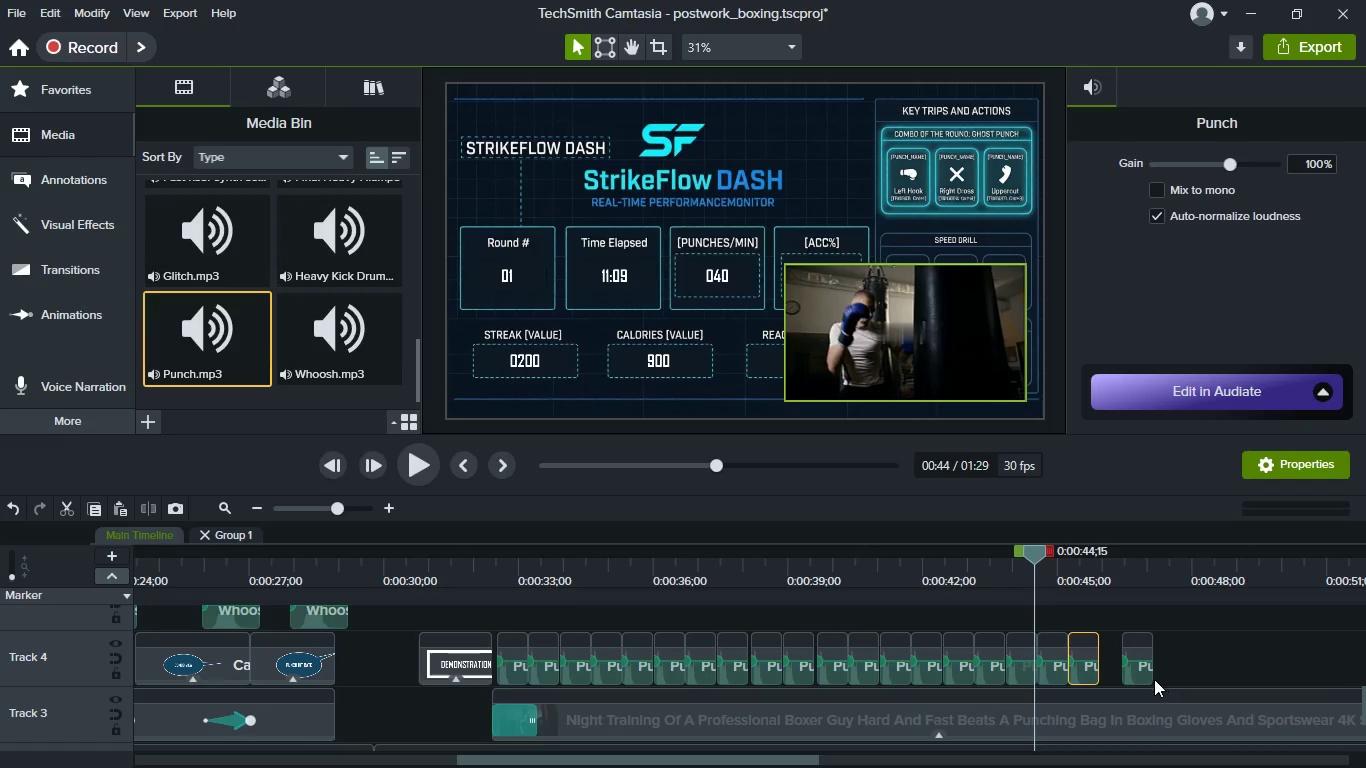 
left_click([1154, 679])
 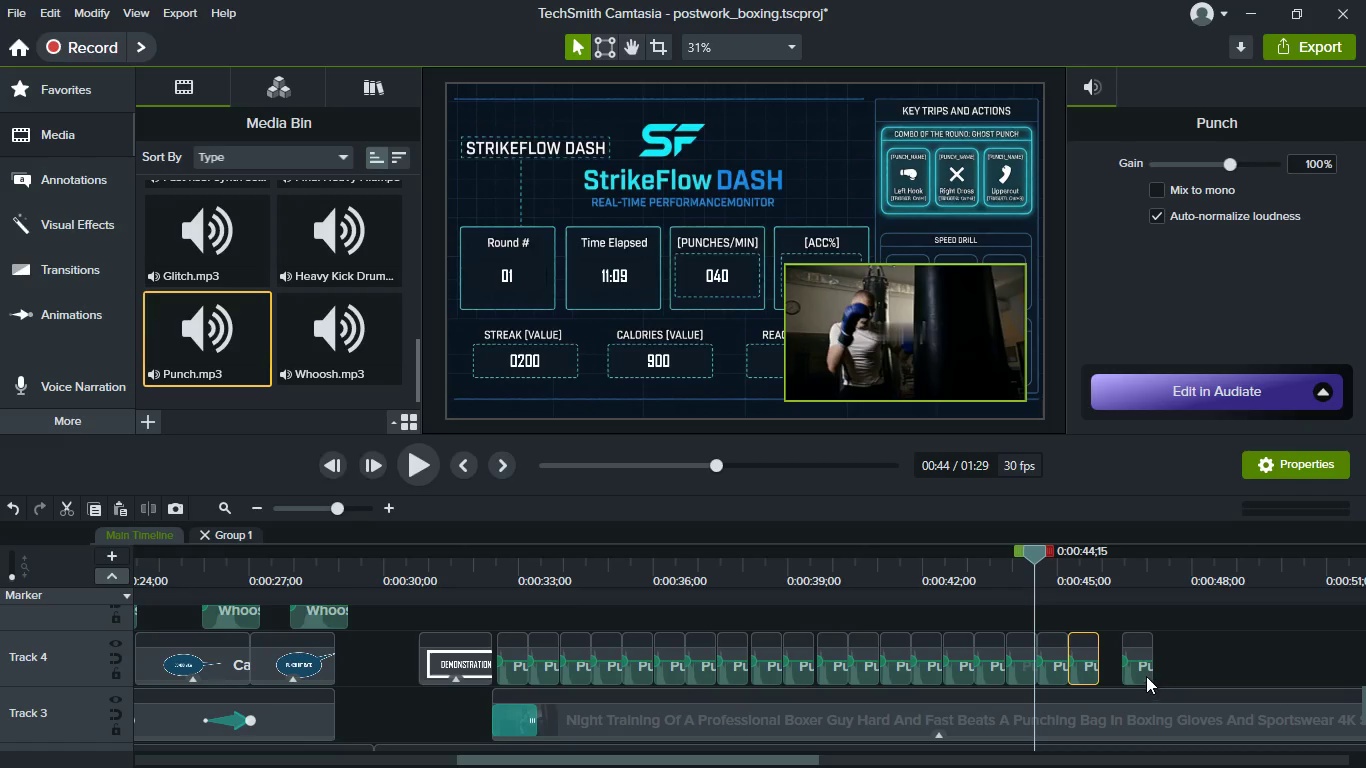 
left_click([1142, 674])
 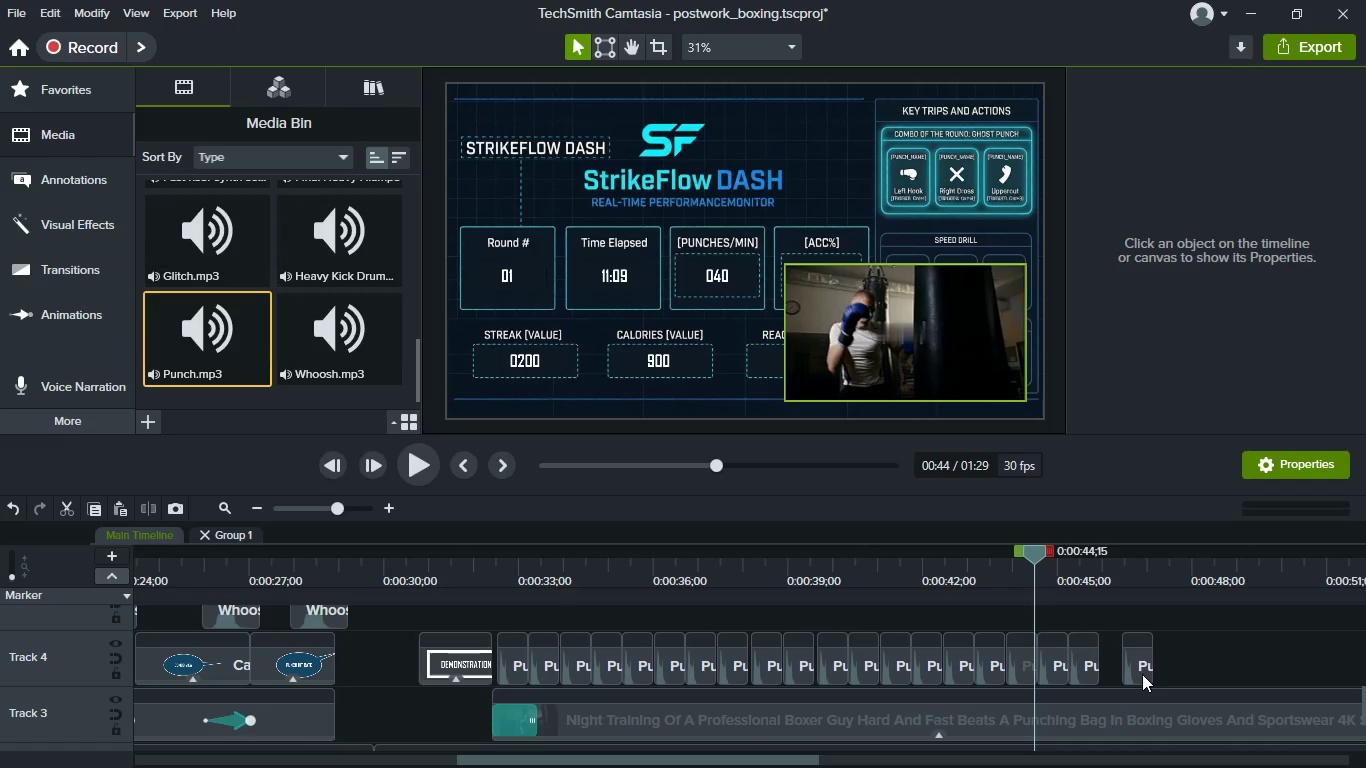 
left_click_drag(start_coordinate=[1142, 674], to_coordinate=[1098, 658])
 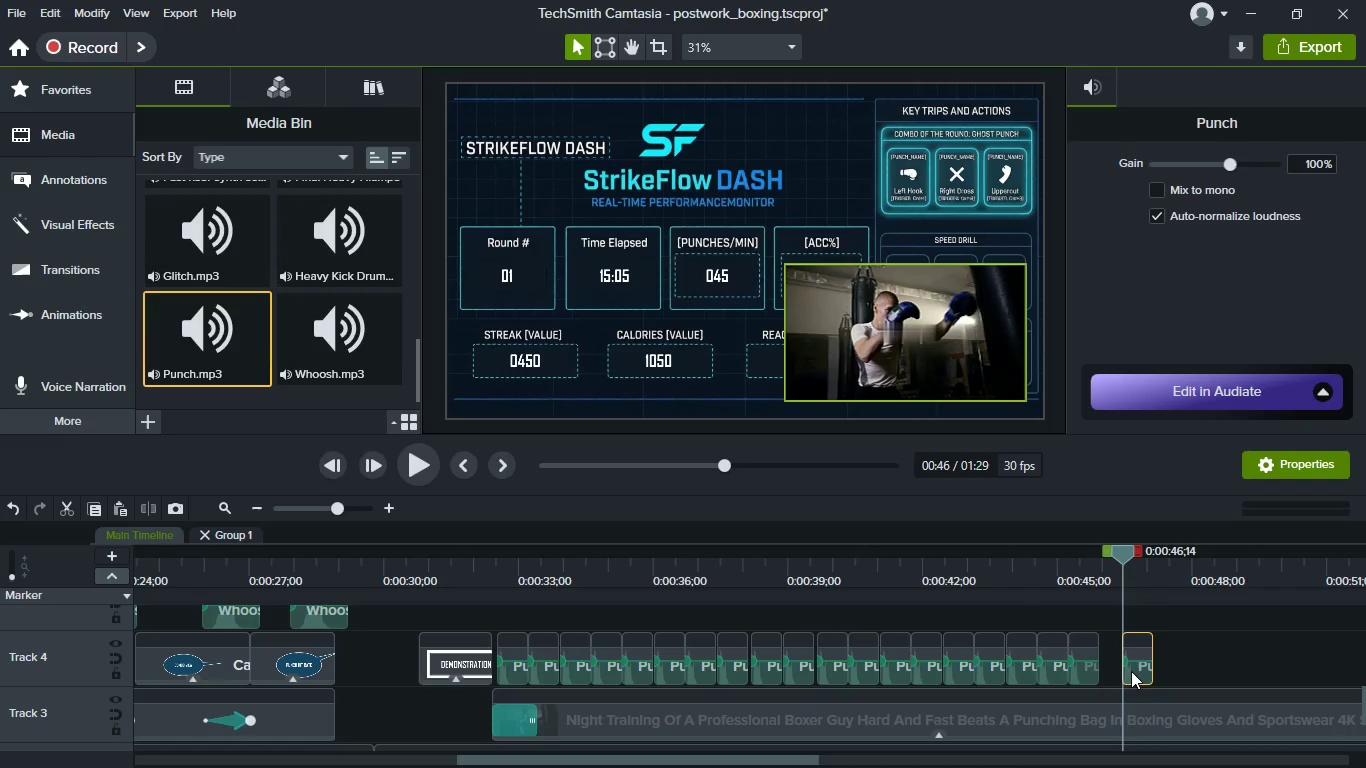 
left_click_drag(start_coordinate=[1131, 671], to_coordinate=[1091, 659])
 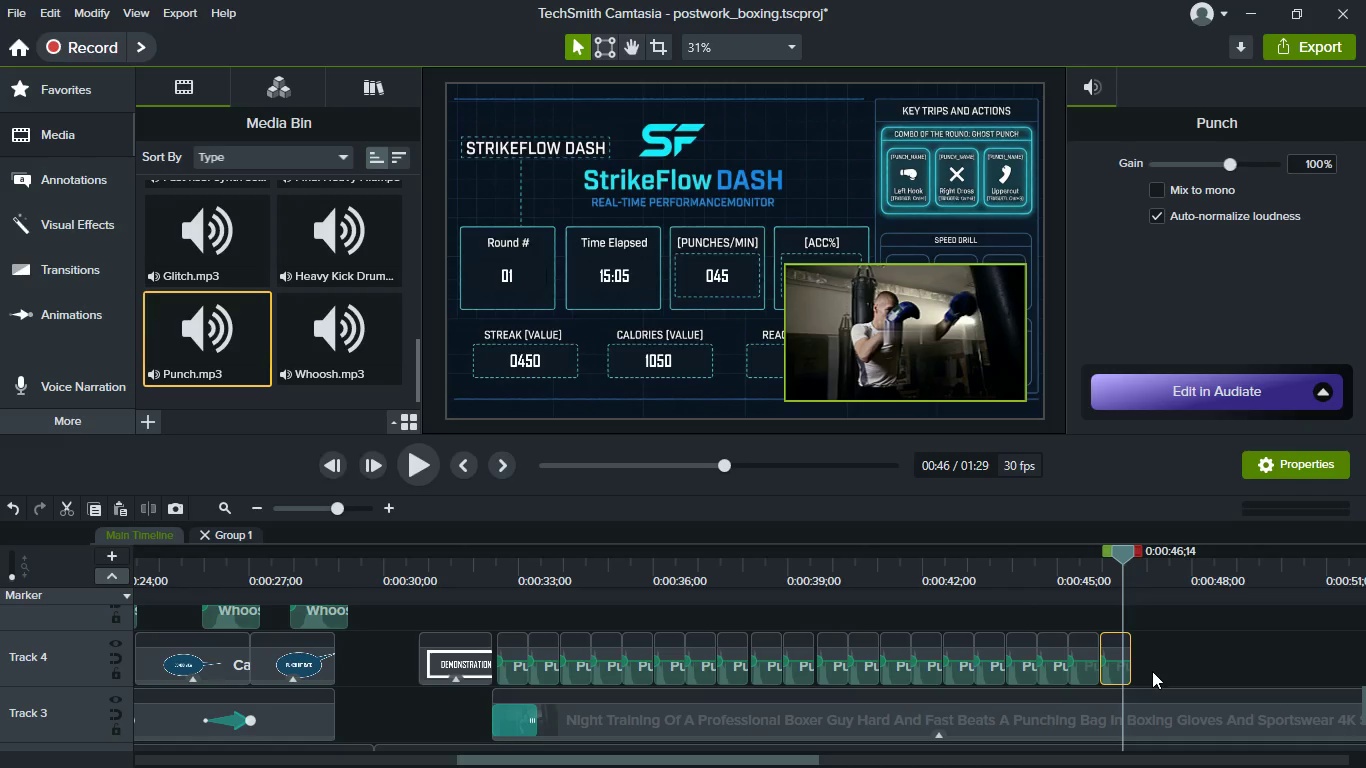 
hold_key(key=ControlLeft, duration=0.44)
scroll: coordinate [1152, 672], scroll_direction: down, amount: 2.0
 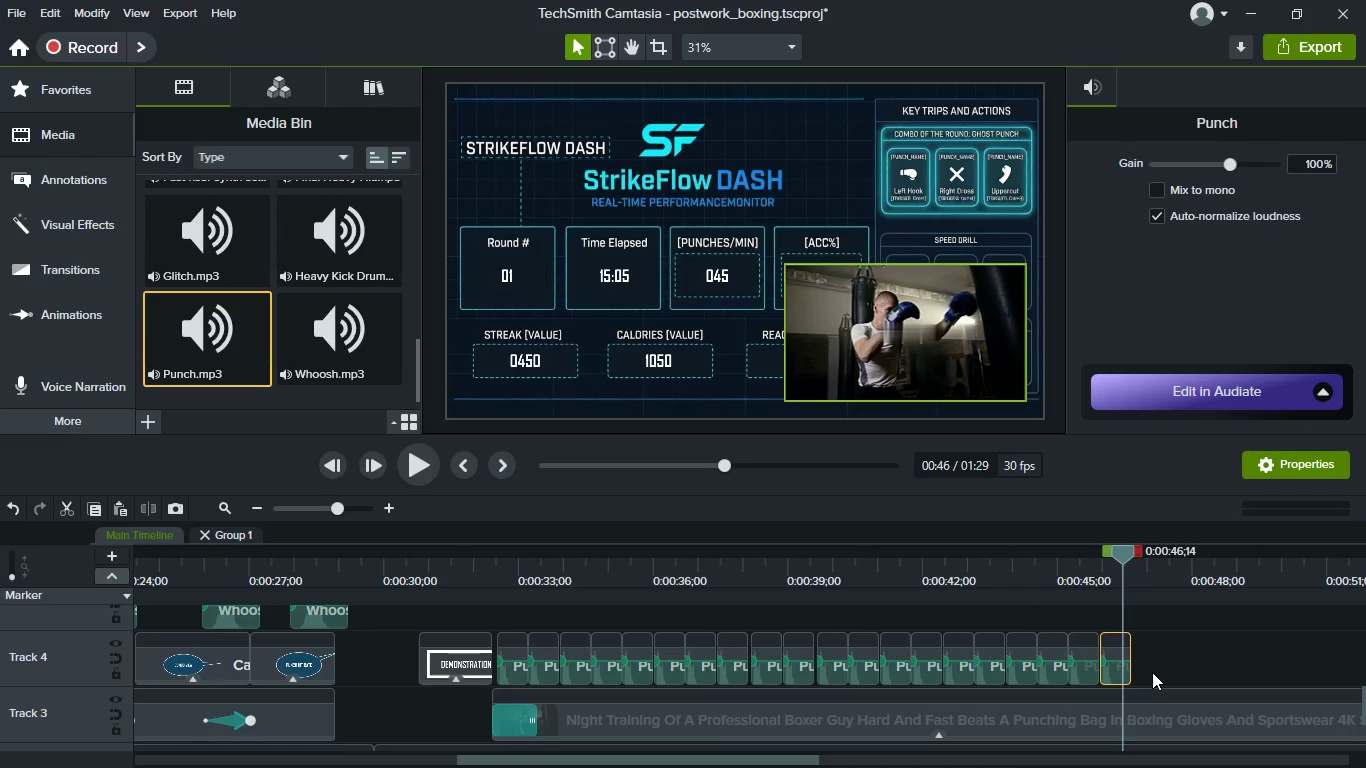 
hold_key(key=ShiftLeft, duration=0.41)
scroll: coordinate [1152, 672], scroll_direction: down, amount: 2.0
 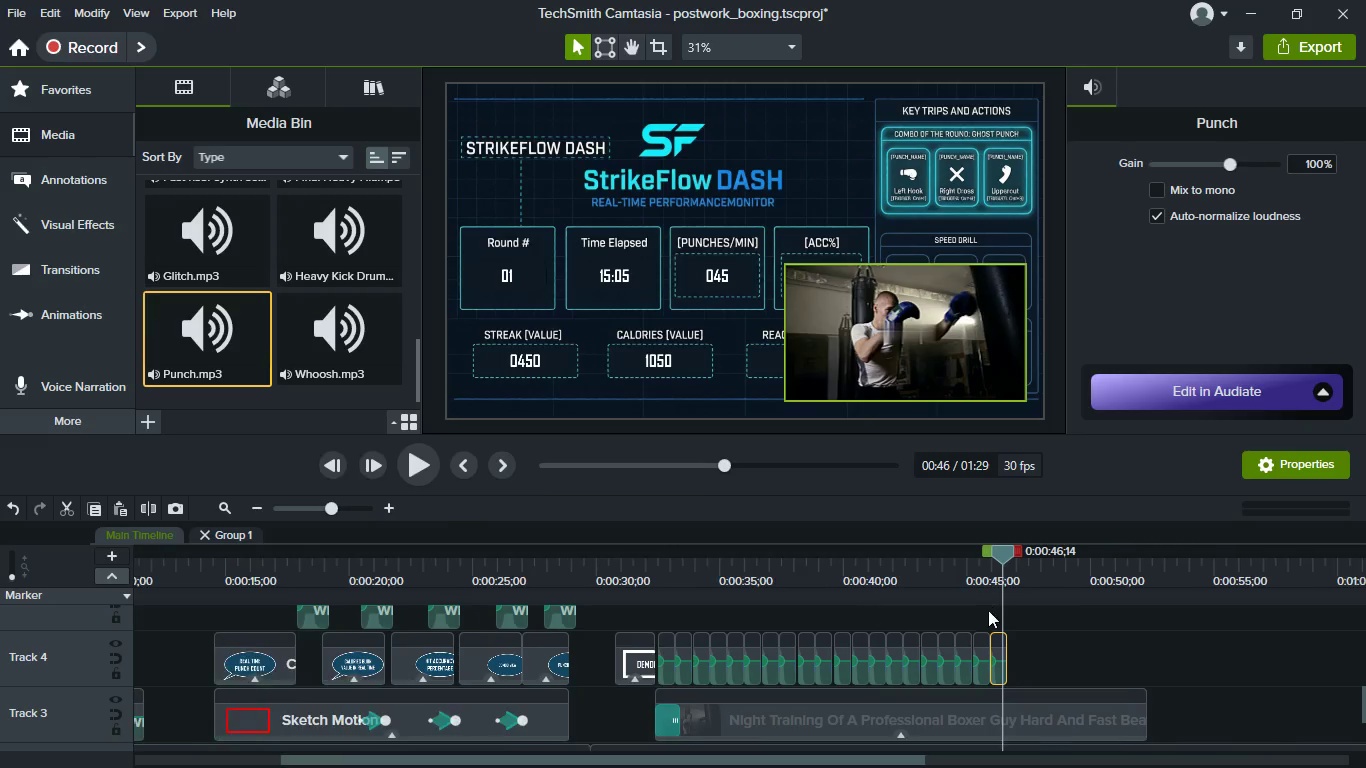 
hold_key(key=ControlLeft, duration=0.39)
scroll: coordinate [1085, 669], scroll_direction: up, amount: 2.0
 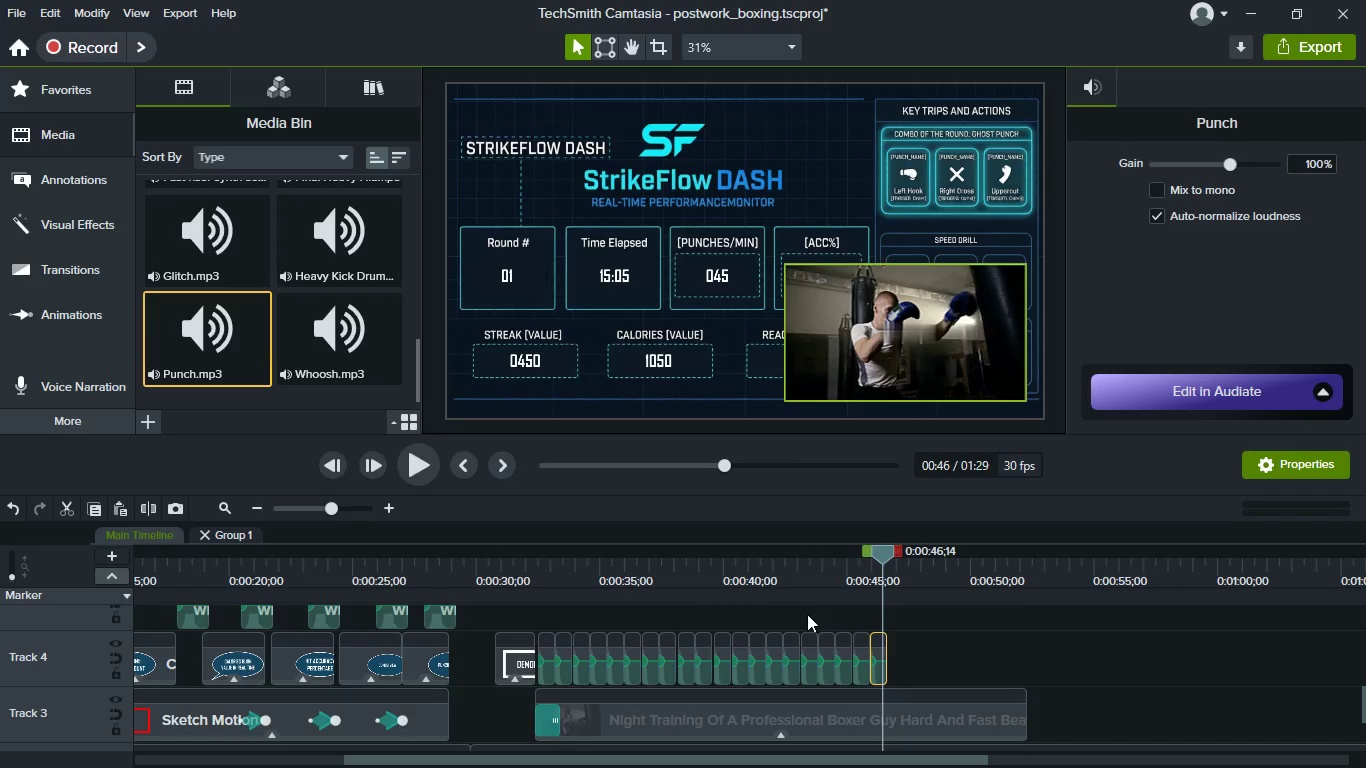 
left_click_drag(start_coordinate=[768, 614], to_coordinate=[879, 666])
 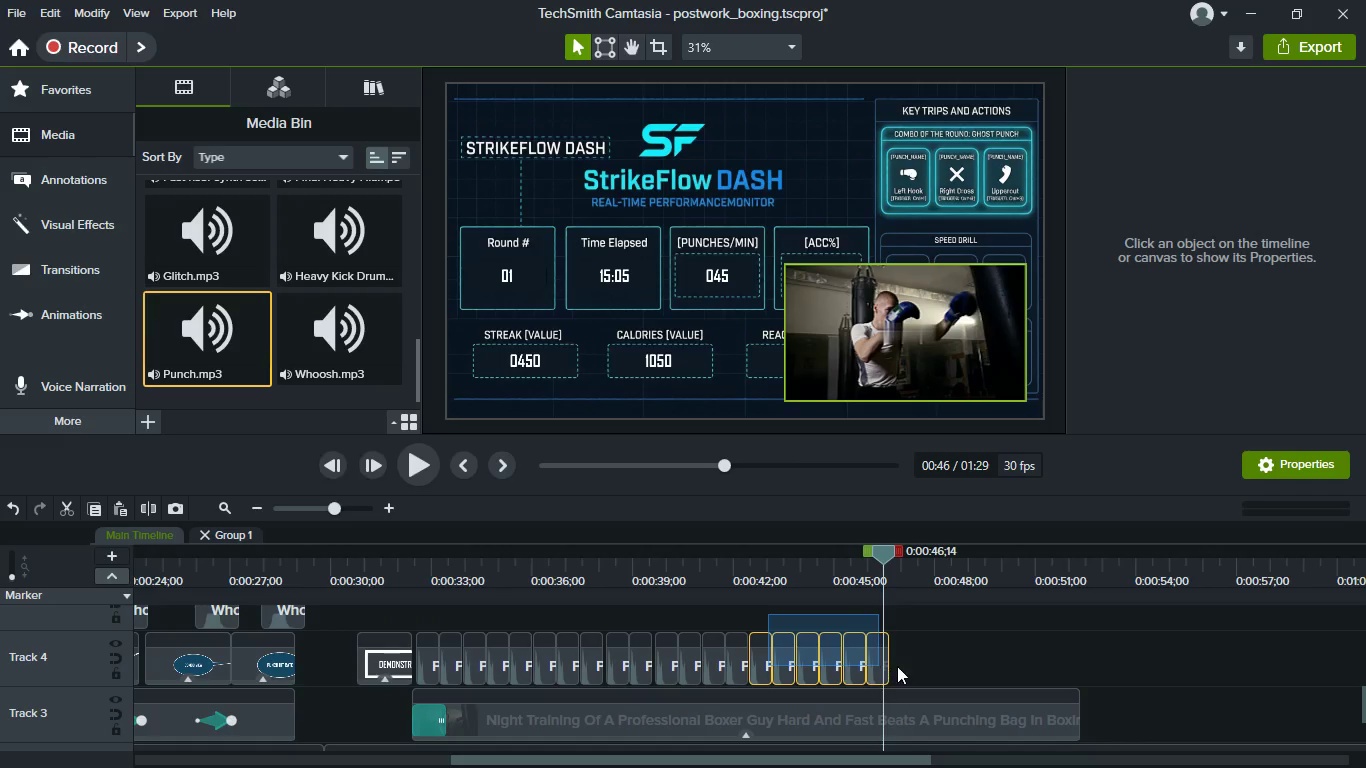 
key(Control+C)
 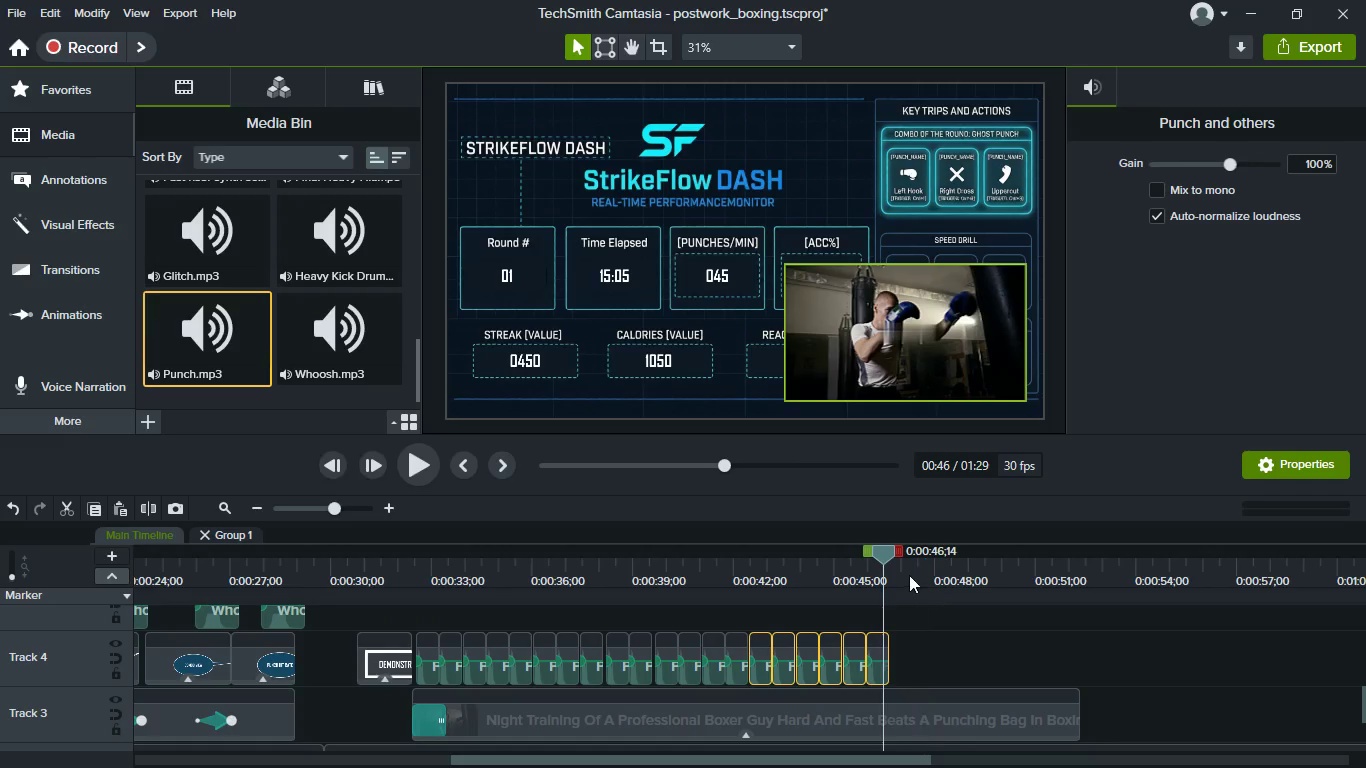 
left_click([909, 575])
 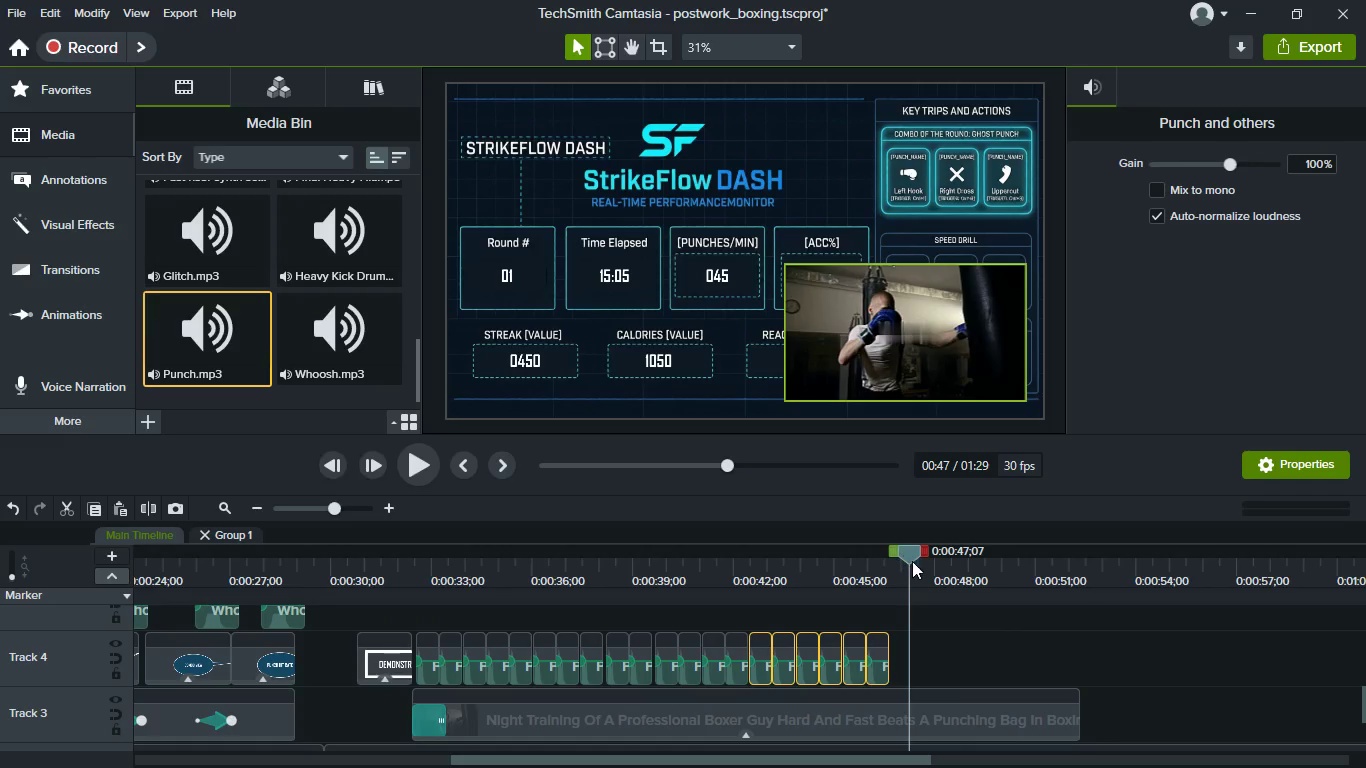 
left_click_drag(start_coordinate=[914, 562], to_coordinate=[900, 558])
 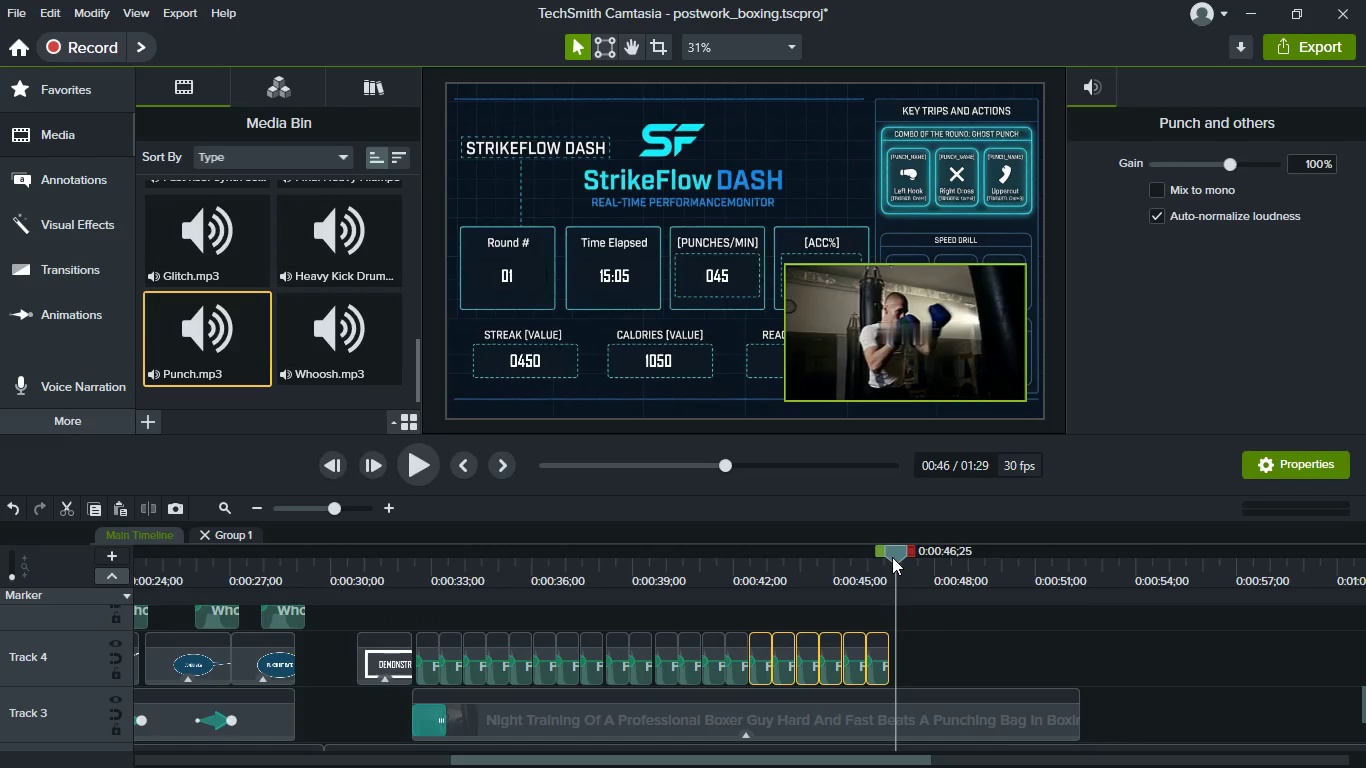 
key(Control+V)
 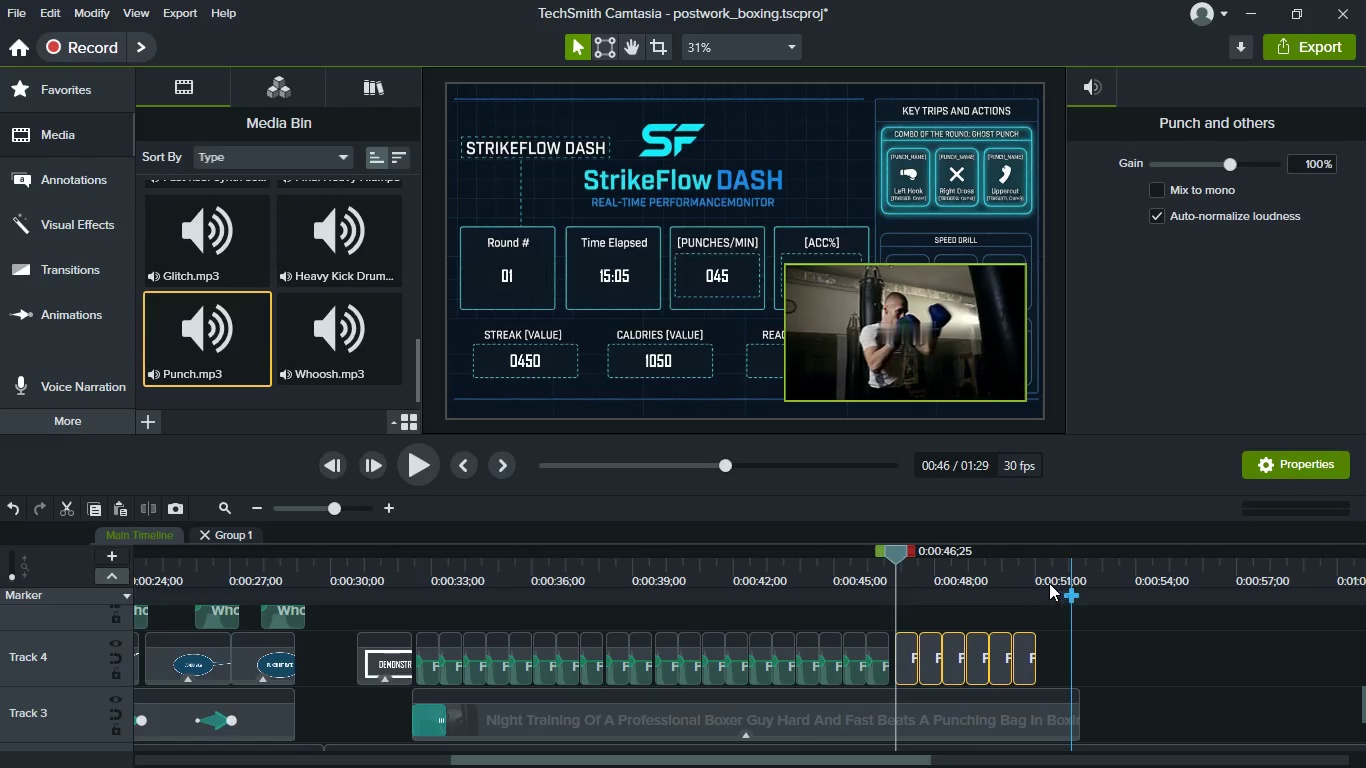 
left_click([1049, 580])
 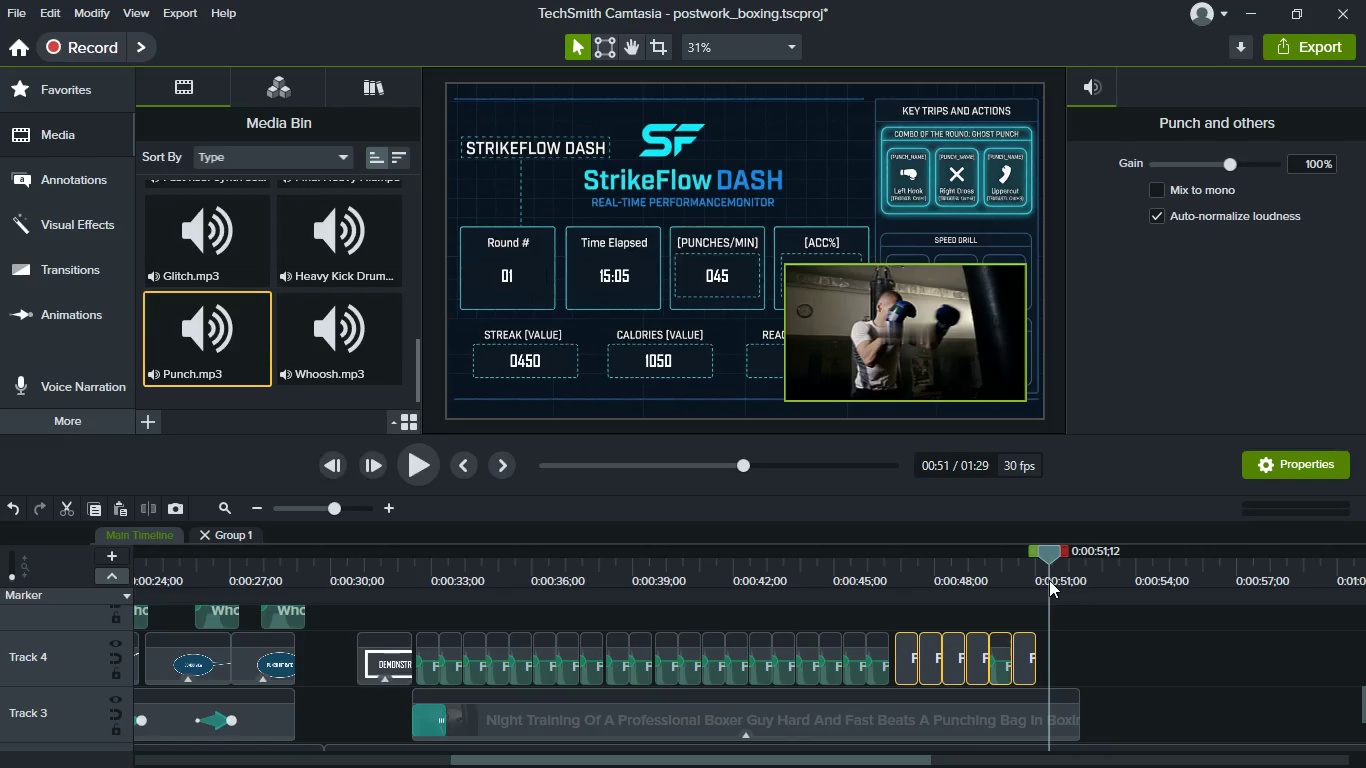 
key(Control+V)
 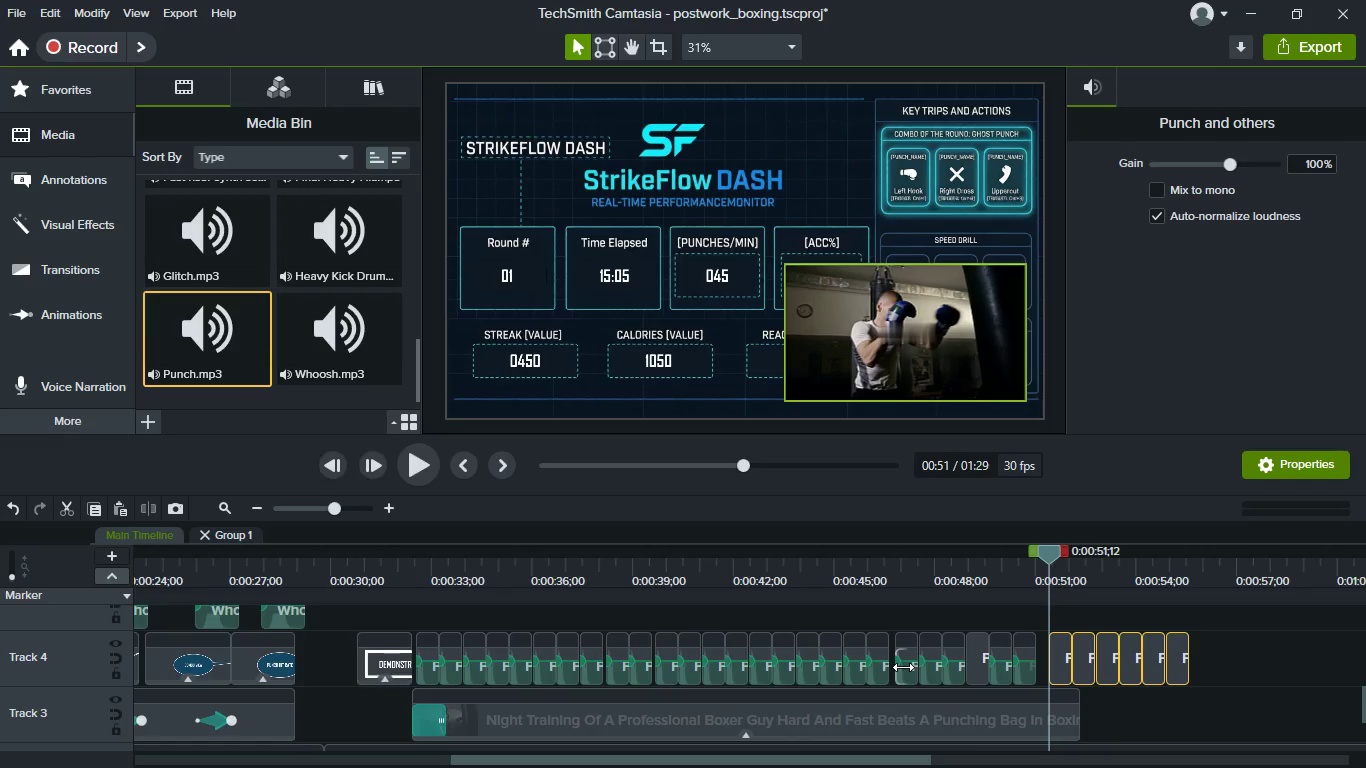 
left_click([1065, 665])
 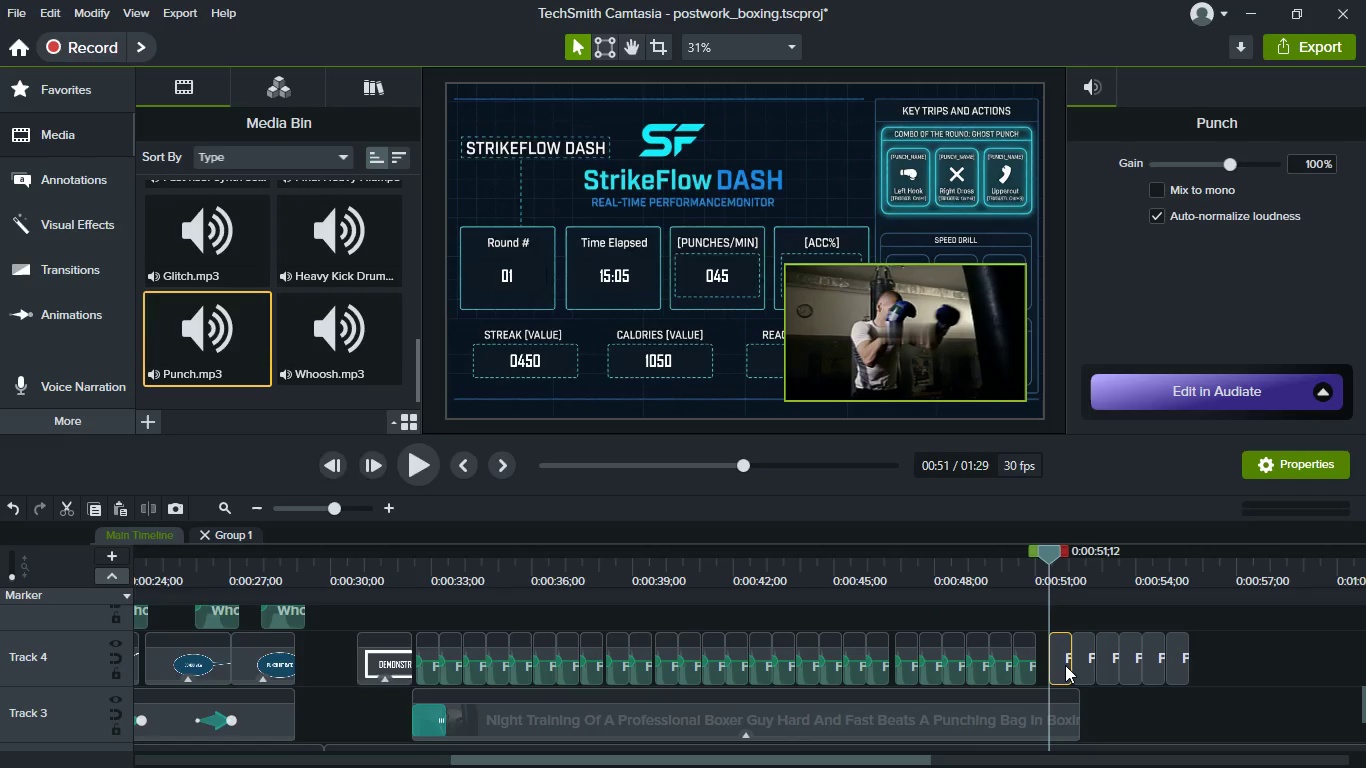 
hold_key(key=ShiftLeft, duration=1.52)
left_click_drag(start_coordinate=[1065, 665], to_coordinate=[1019, 658])
 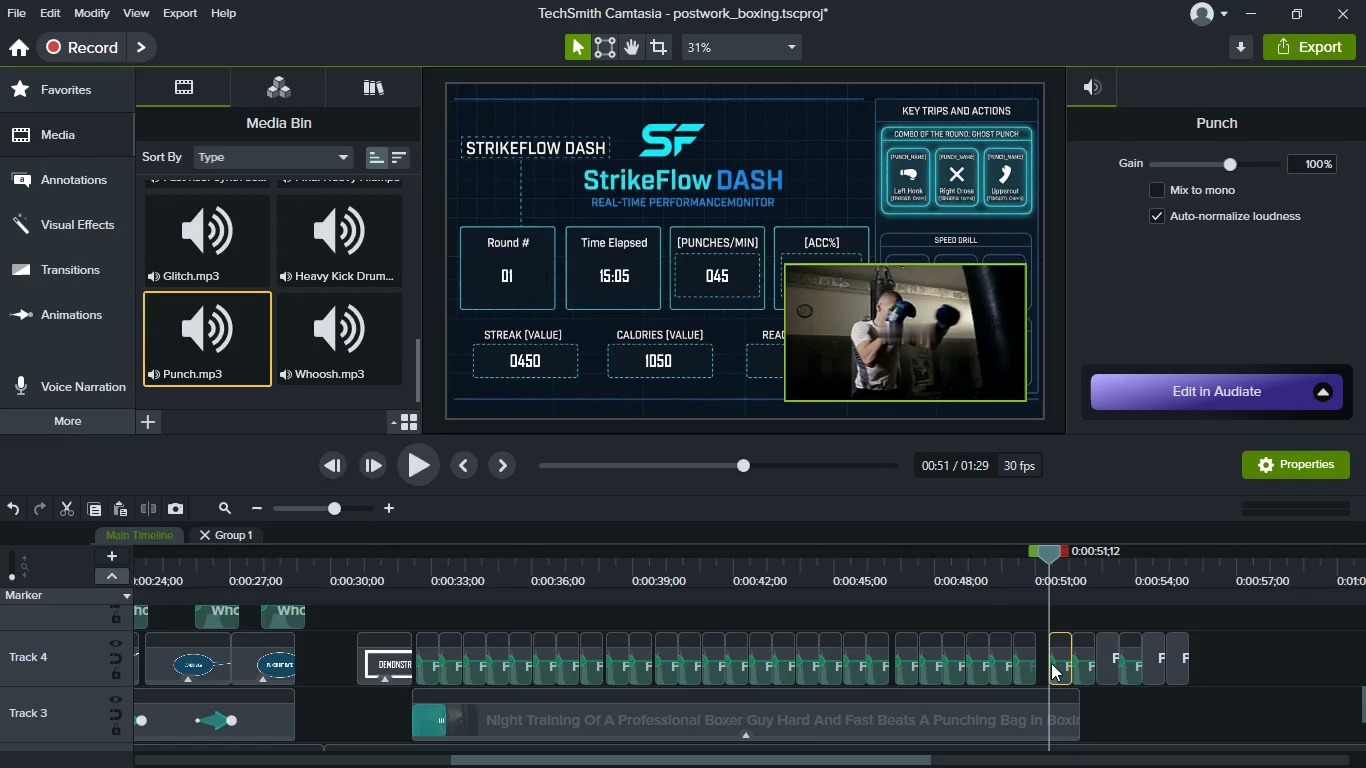 
hold_key(key=ShiftLeft, duration=0.7)
 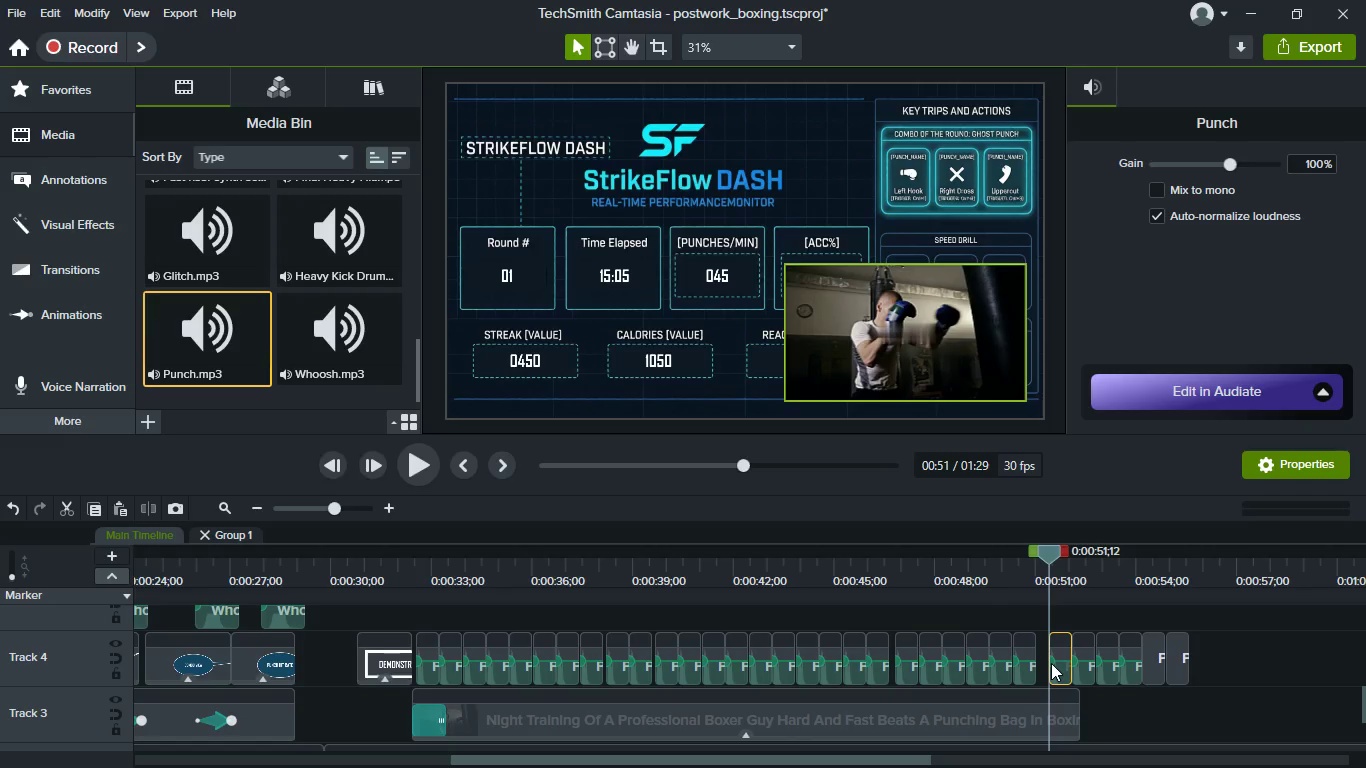 
hold_key(key=ShiftLeft, duration=1.52)
left_click_drag(start_coordinate=[1056, 667], to_coordinate=[1025, 665])
 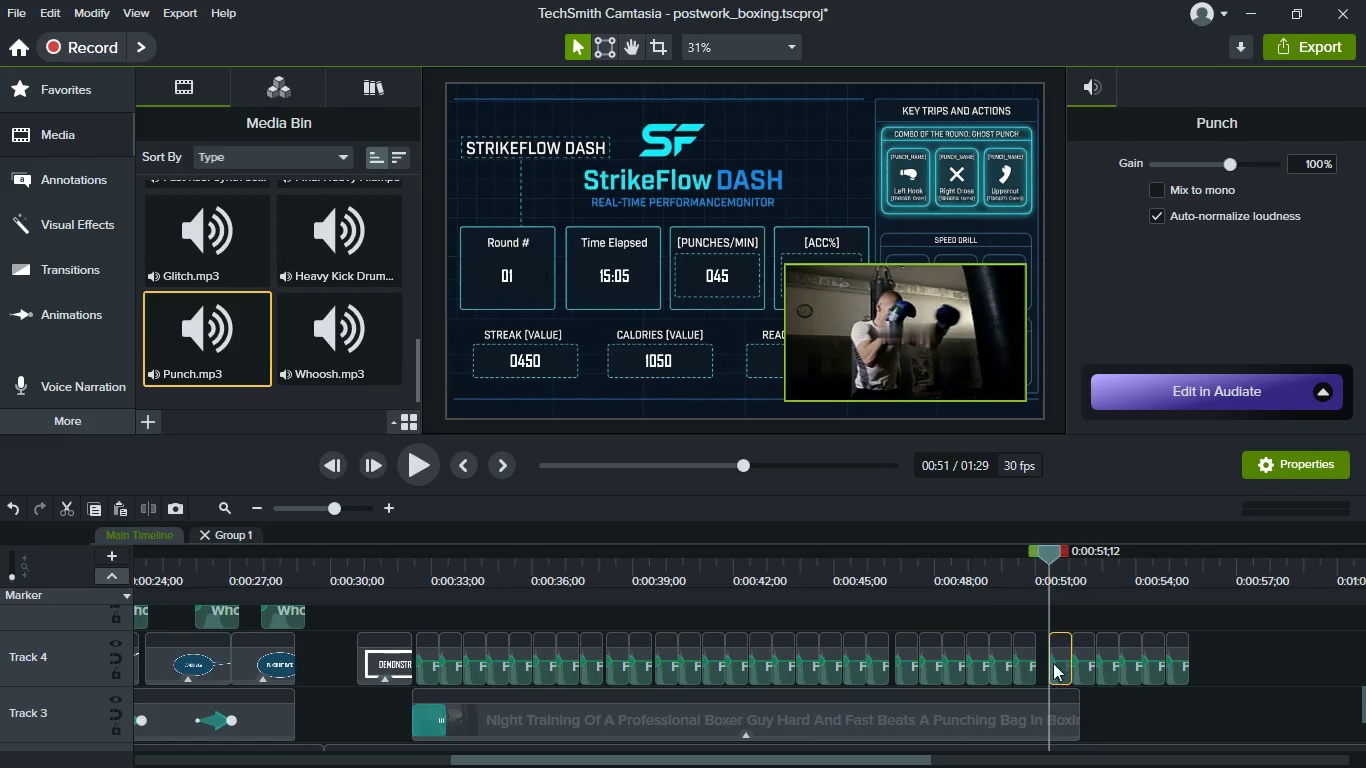 
key(Shift+ShiftLeft)
 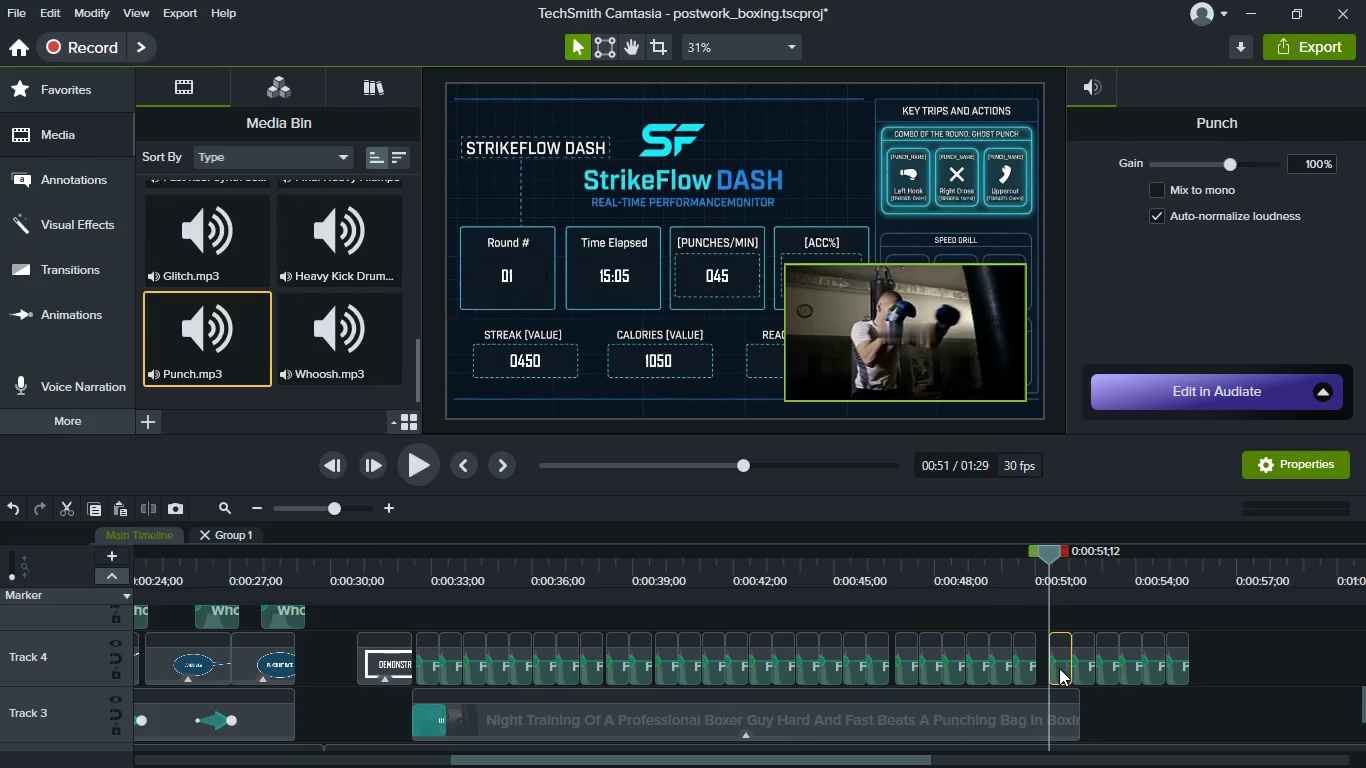 
left_click([1059, 668])
 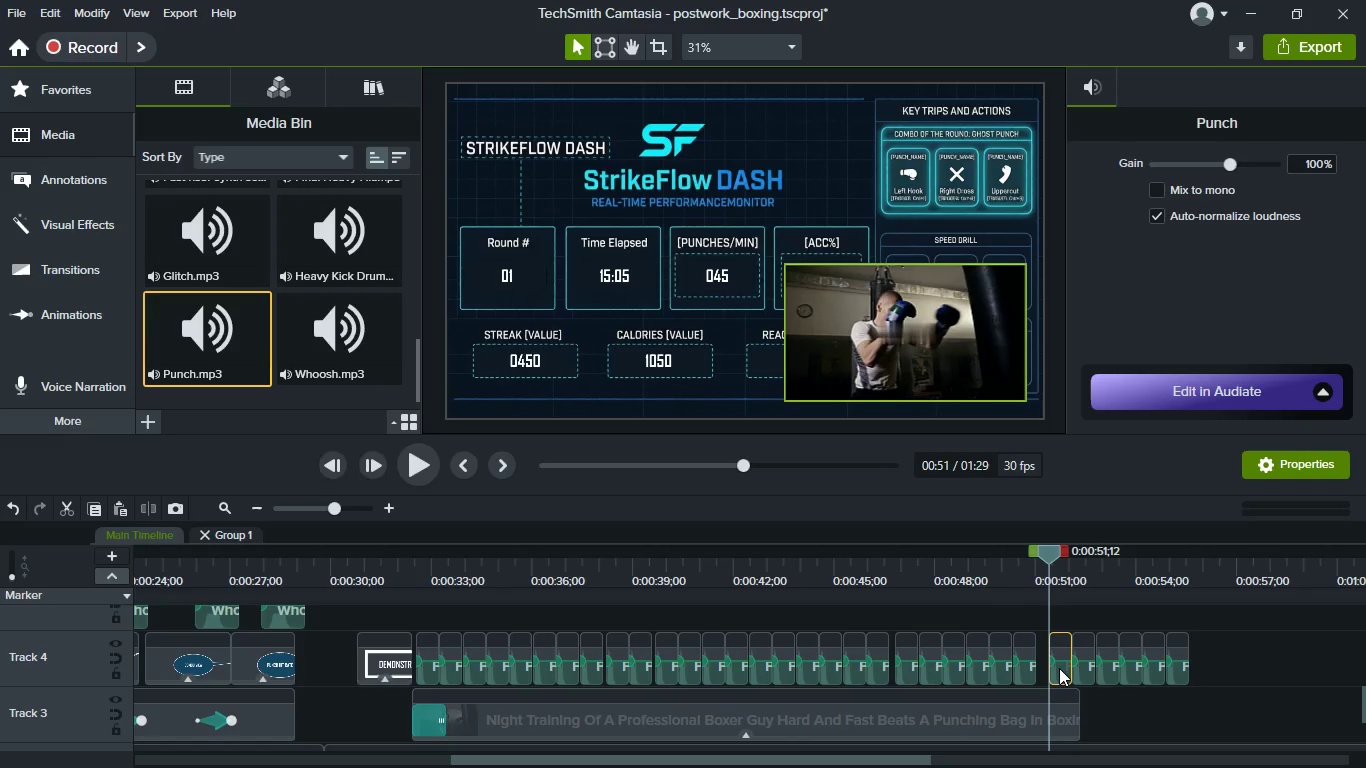 
hold_key(key=ShiftLeft, duration=1.14)
left_click_drag(start_coordinate=[1059, 668], to_coordinate=[993, 661])
 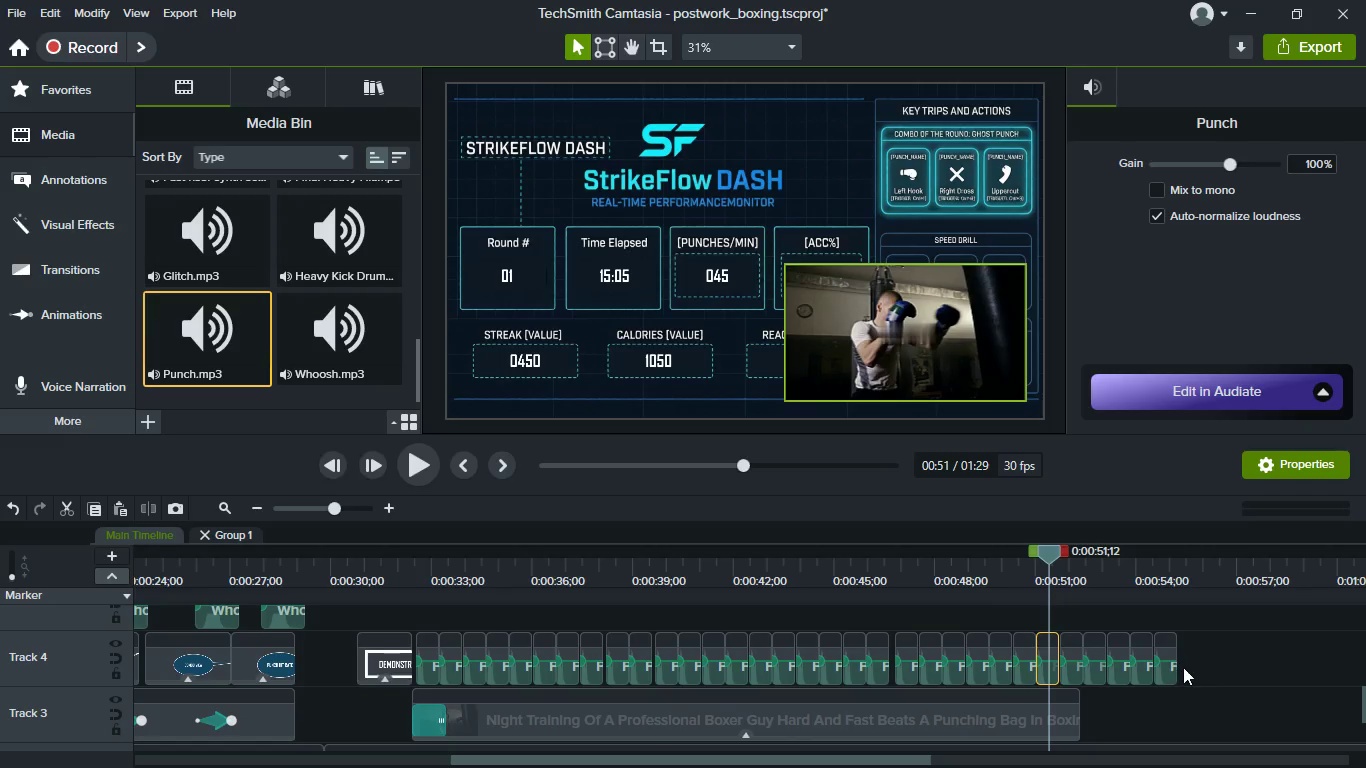 
left_click_drag(start_coordinate=[1193, 664], to_coordinate=[1104, 659])
 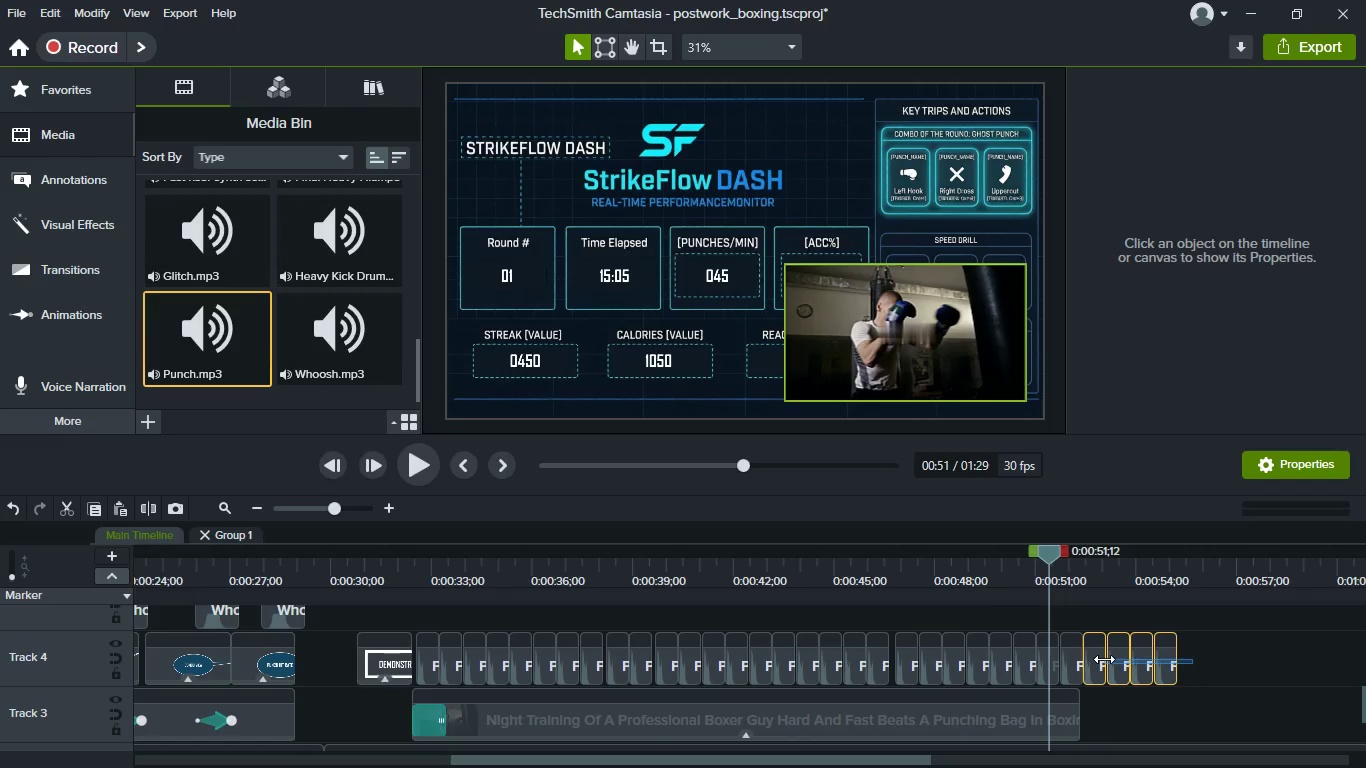 
key(Delete)
 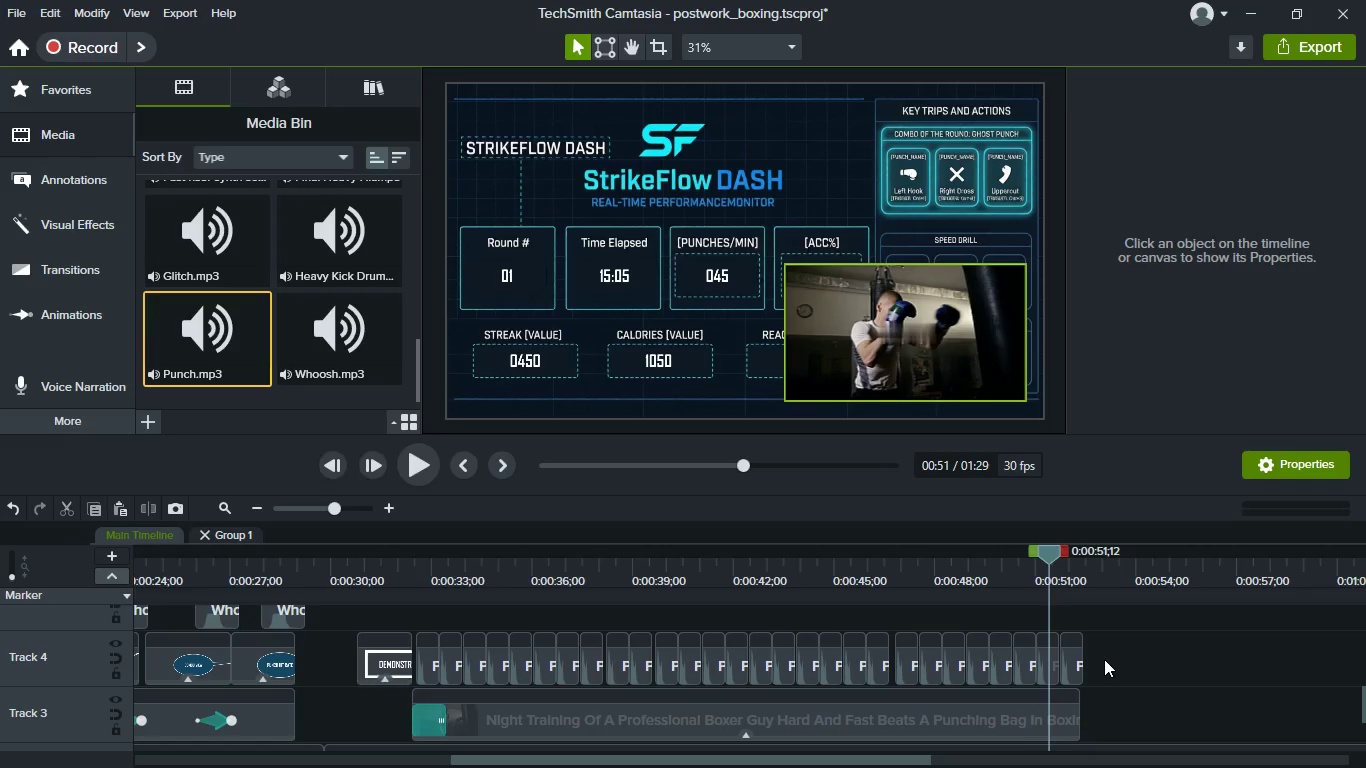 
left_click([1104, 659])
 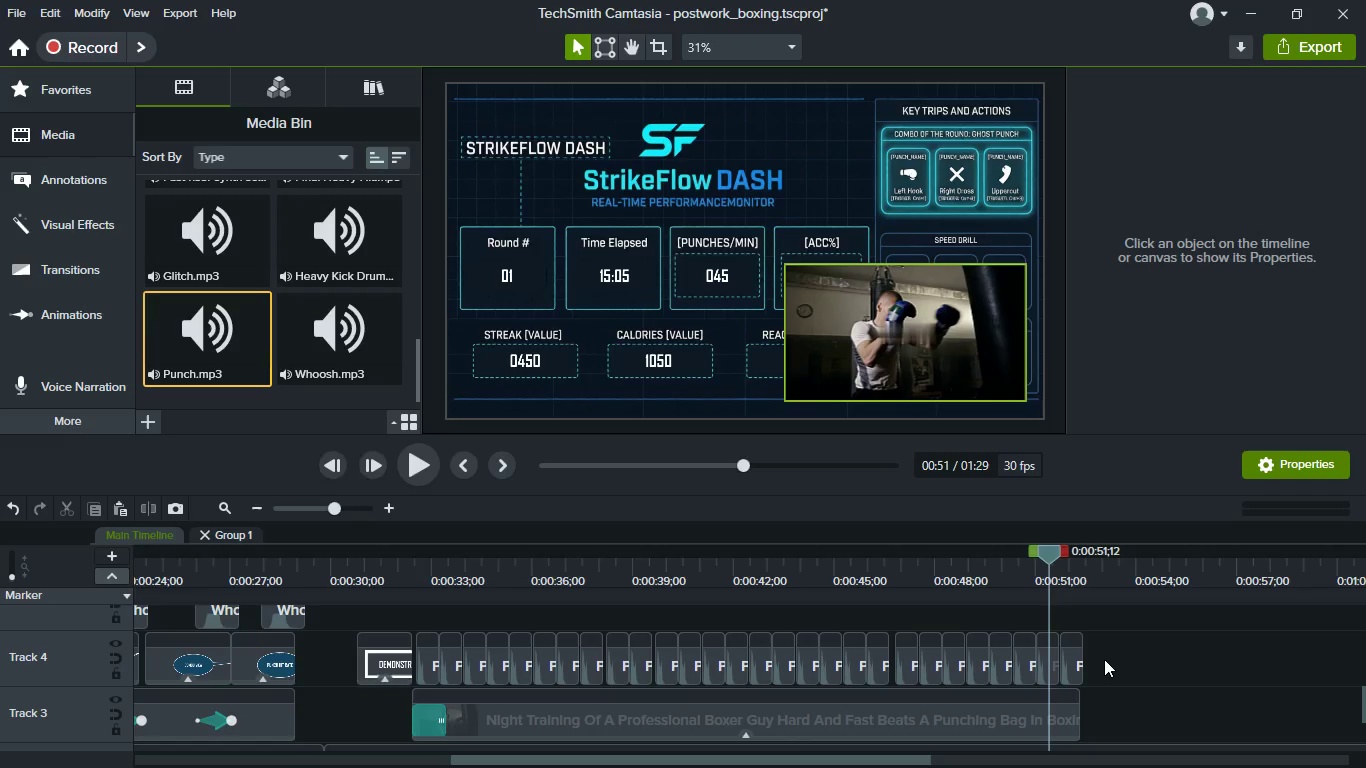 
key(Control+S)
 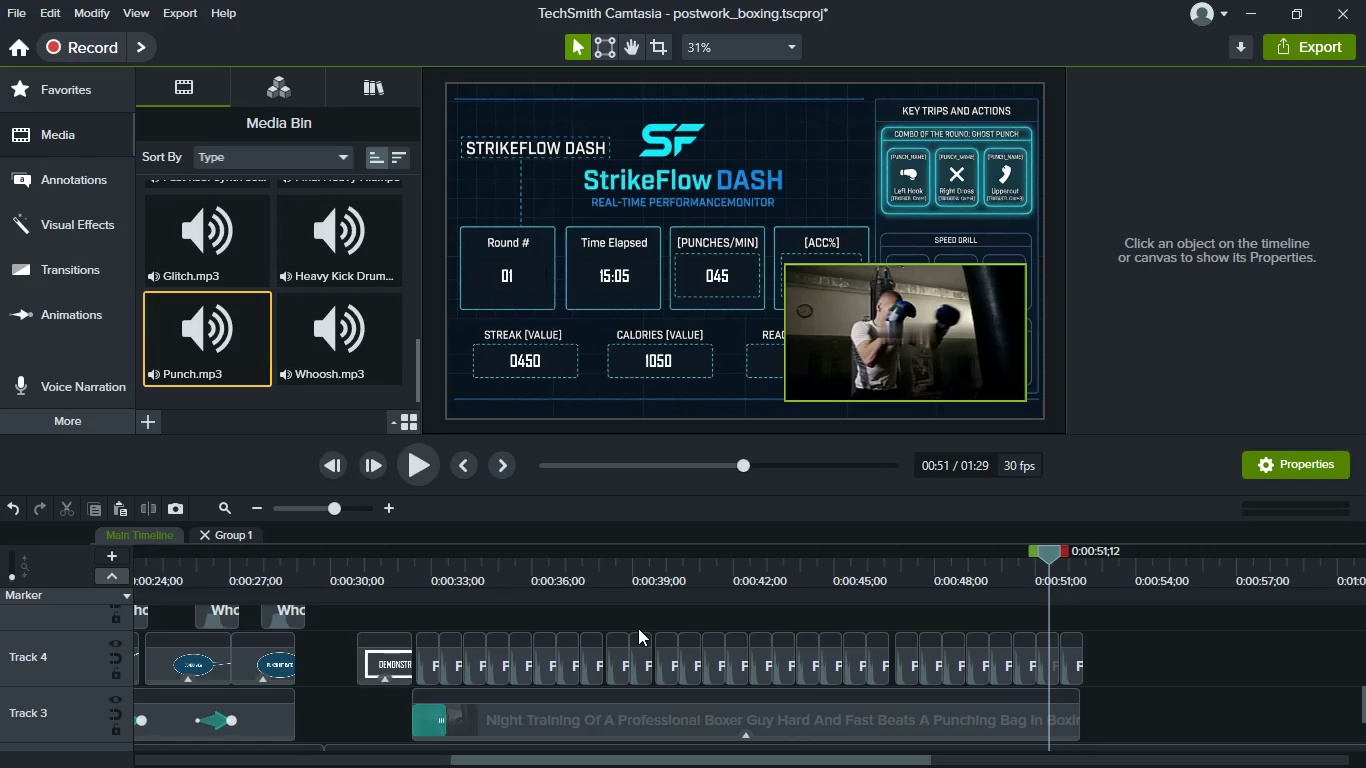 
left_click([410, 576])
 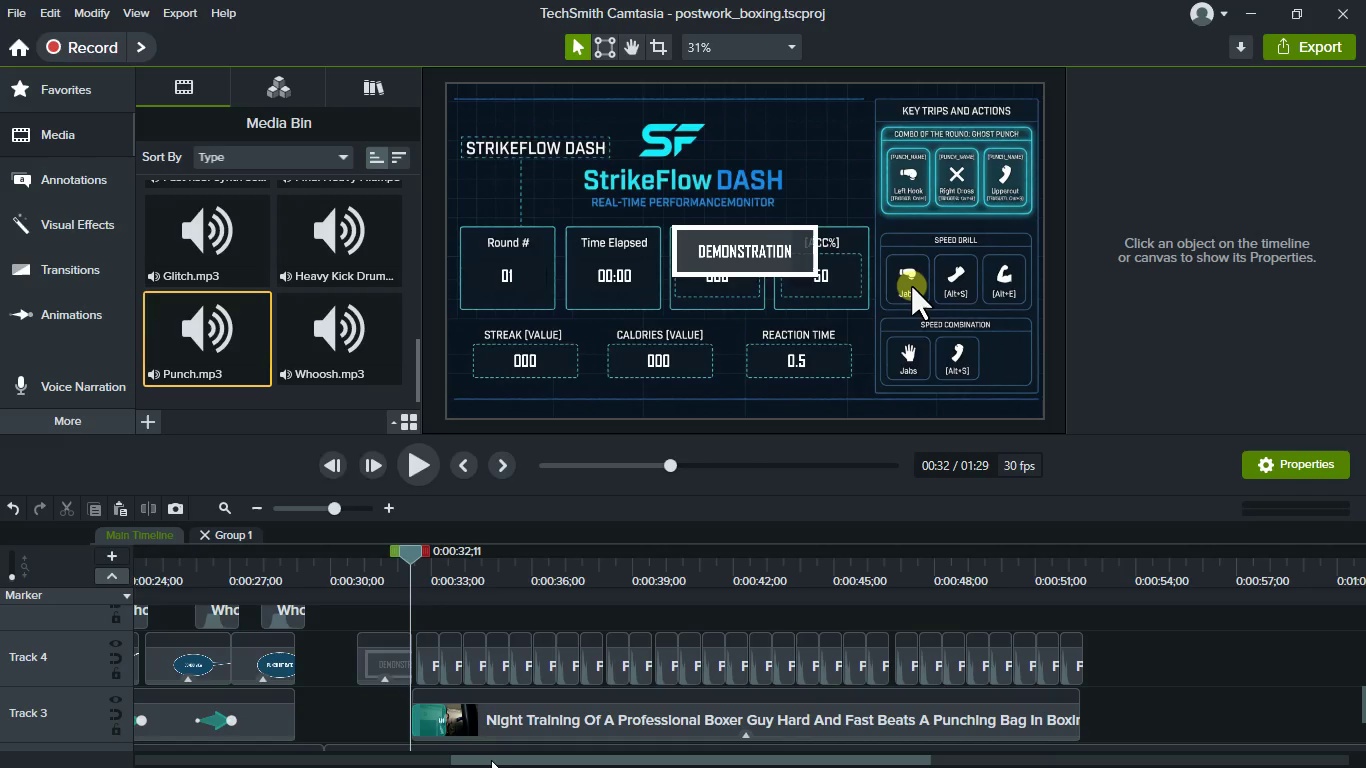 
key(Meta+MetaLeft)
 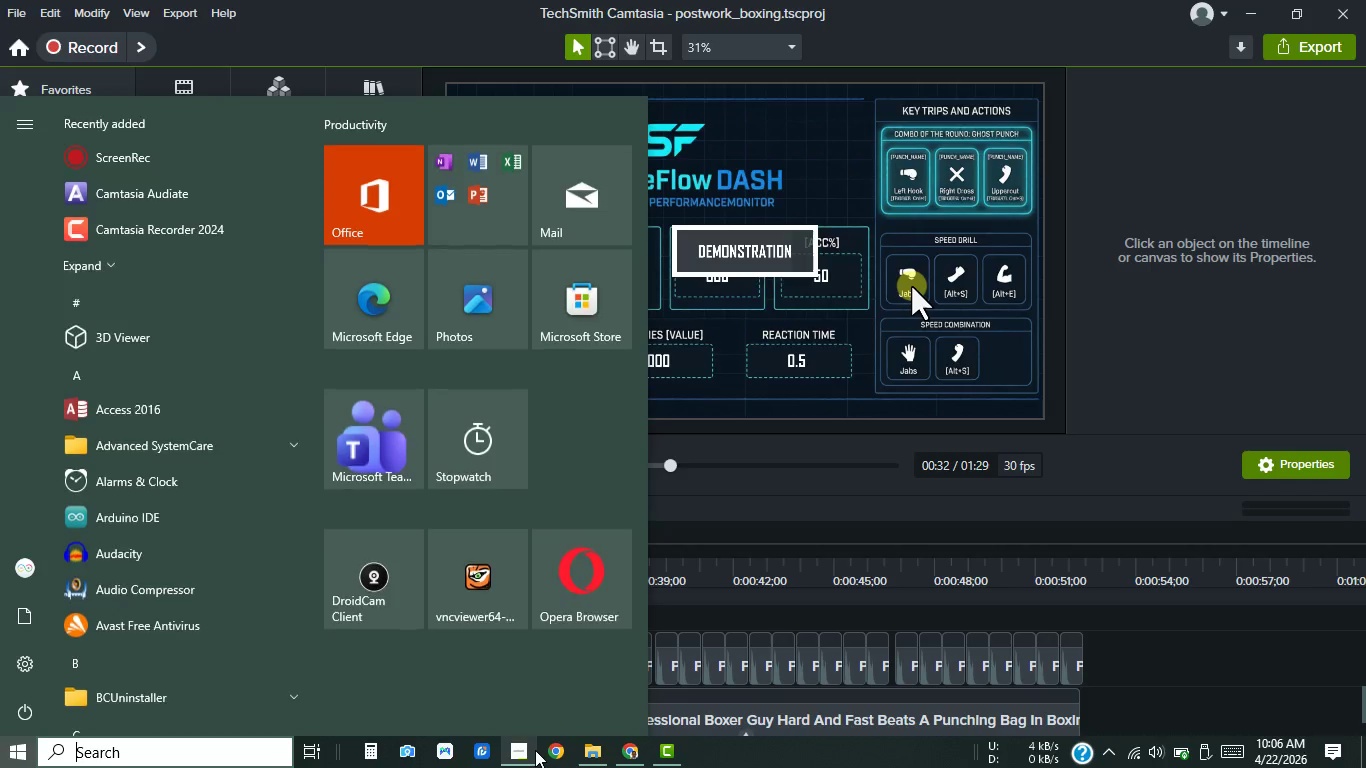 
left_click([533, 750])